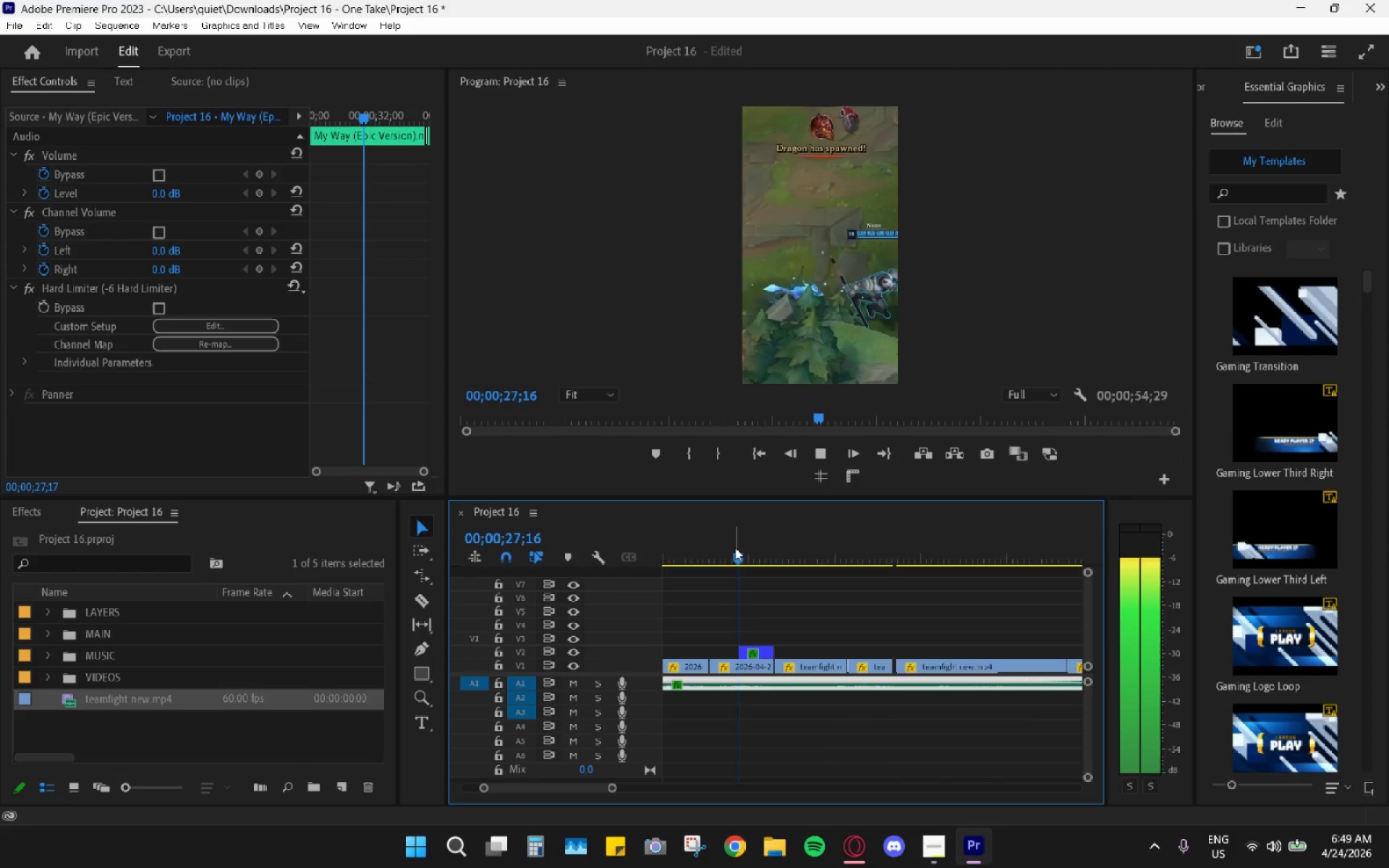 
left_click_drag(start_coordinate=[734, 548], to_coordinate=[718, 548])
 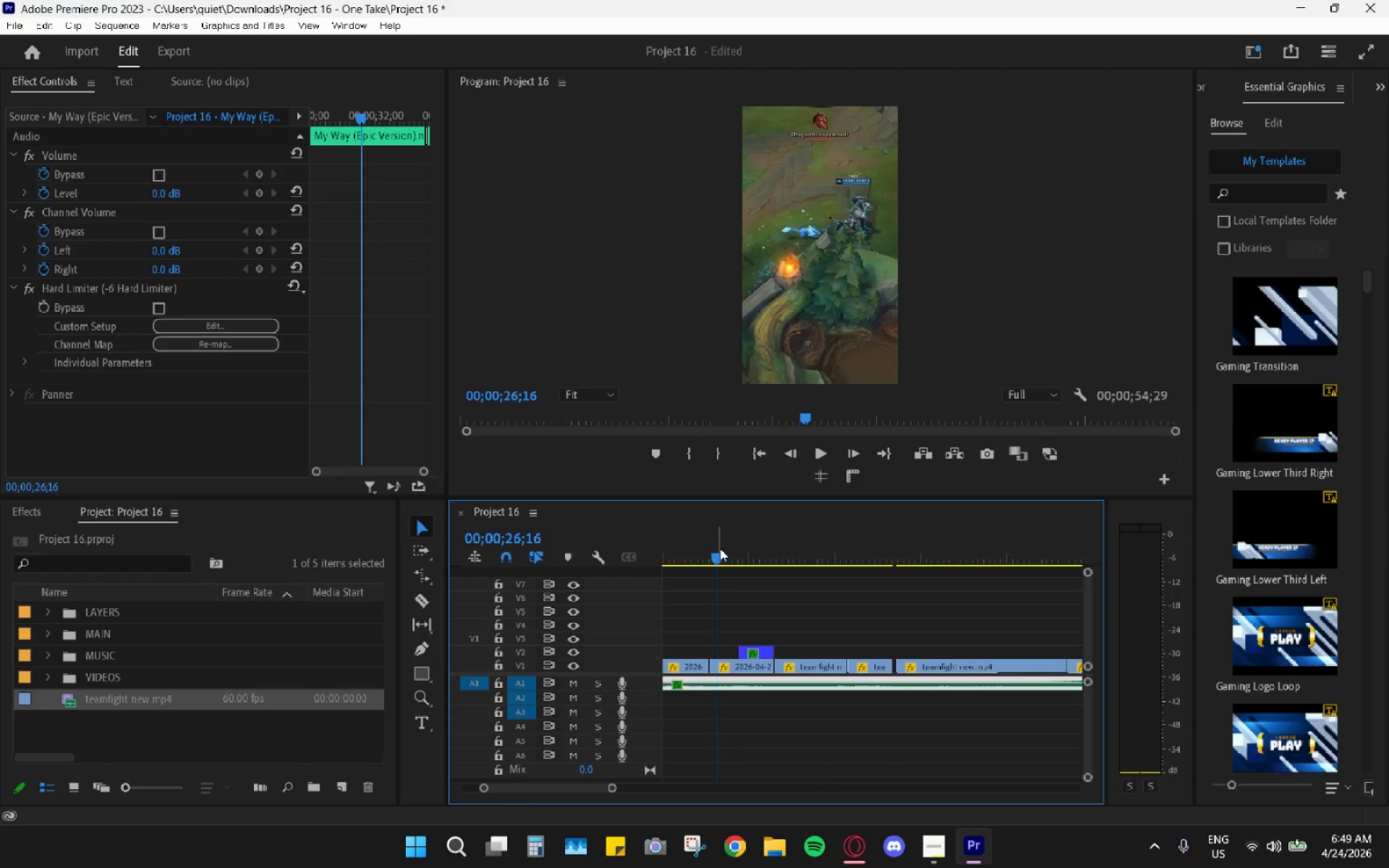 
key(Space)
 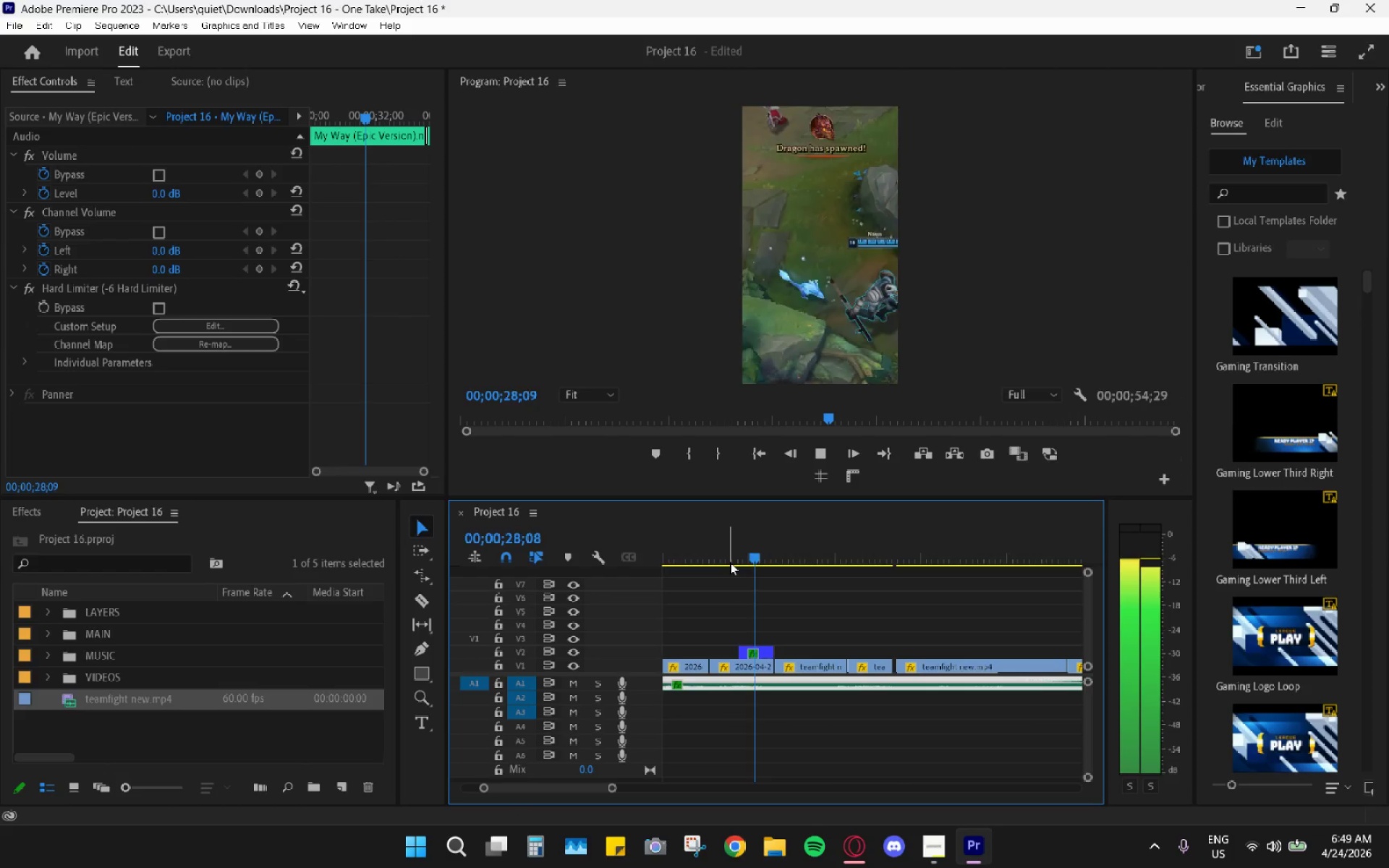 
left_click_drag(start_coordinate=[728, 562], to_coordinate=[705, 563])
 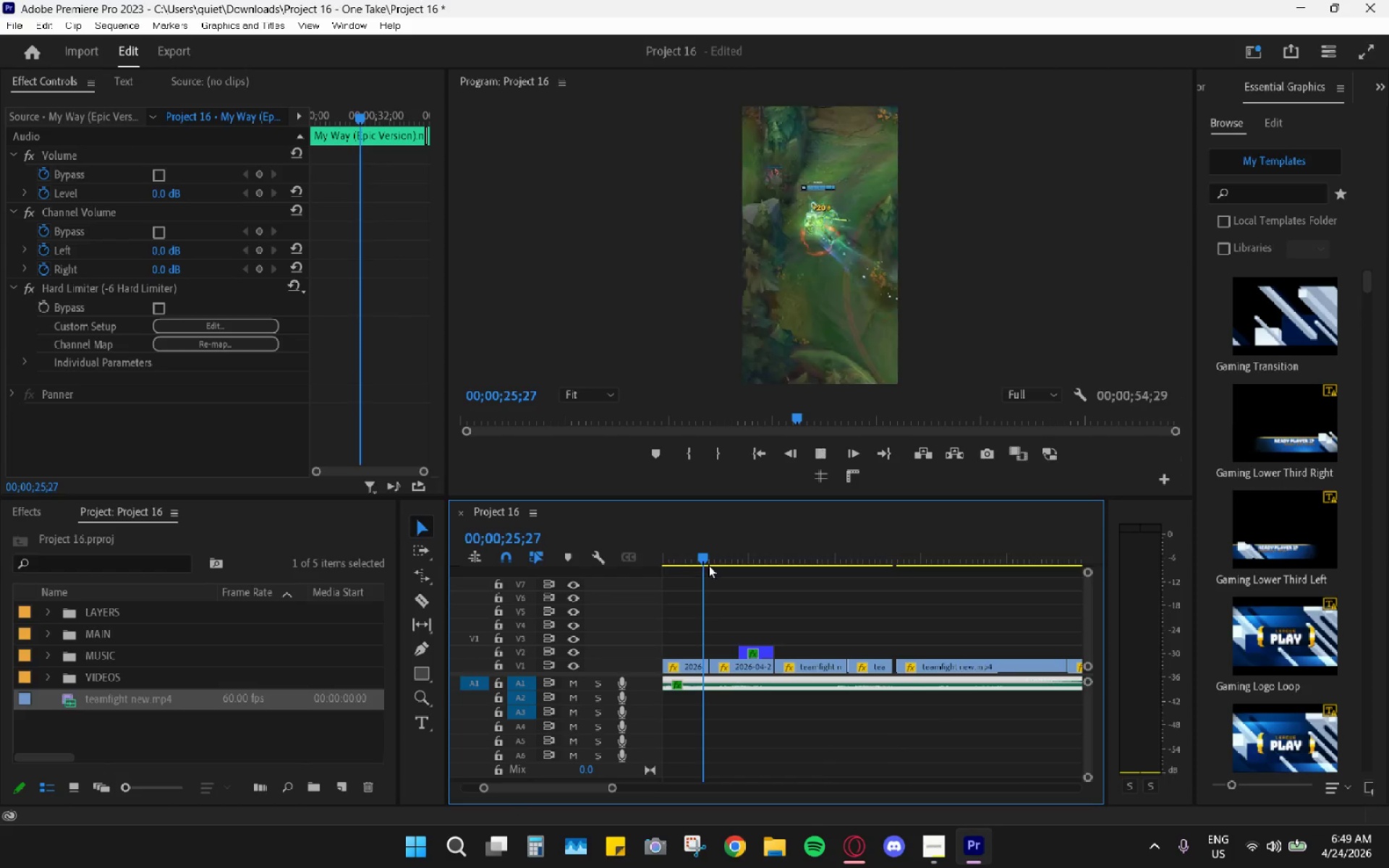 
key(Space)
 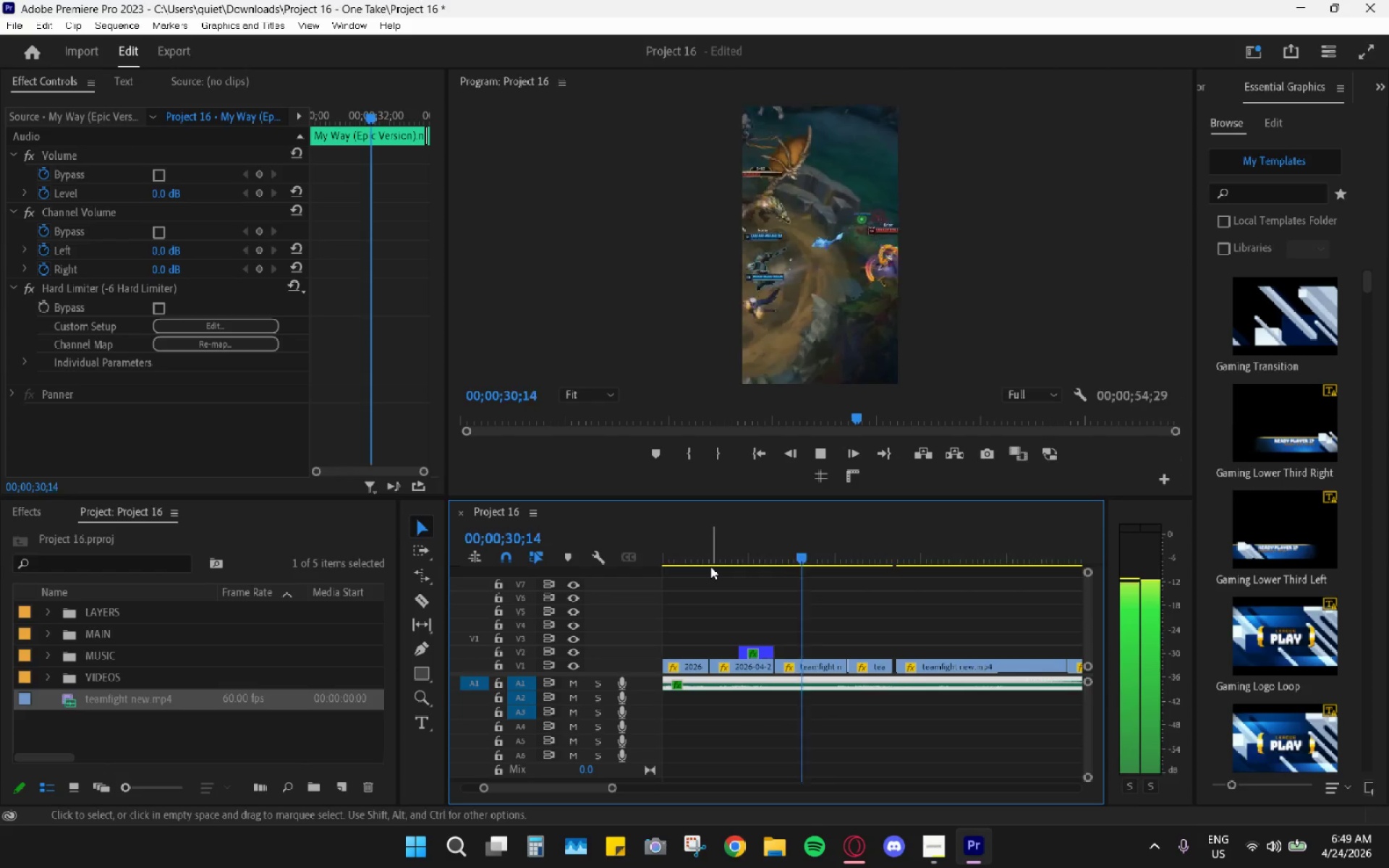 
wait(6.28)
 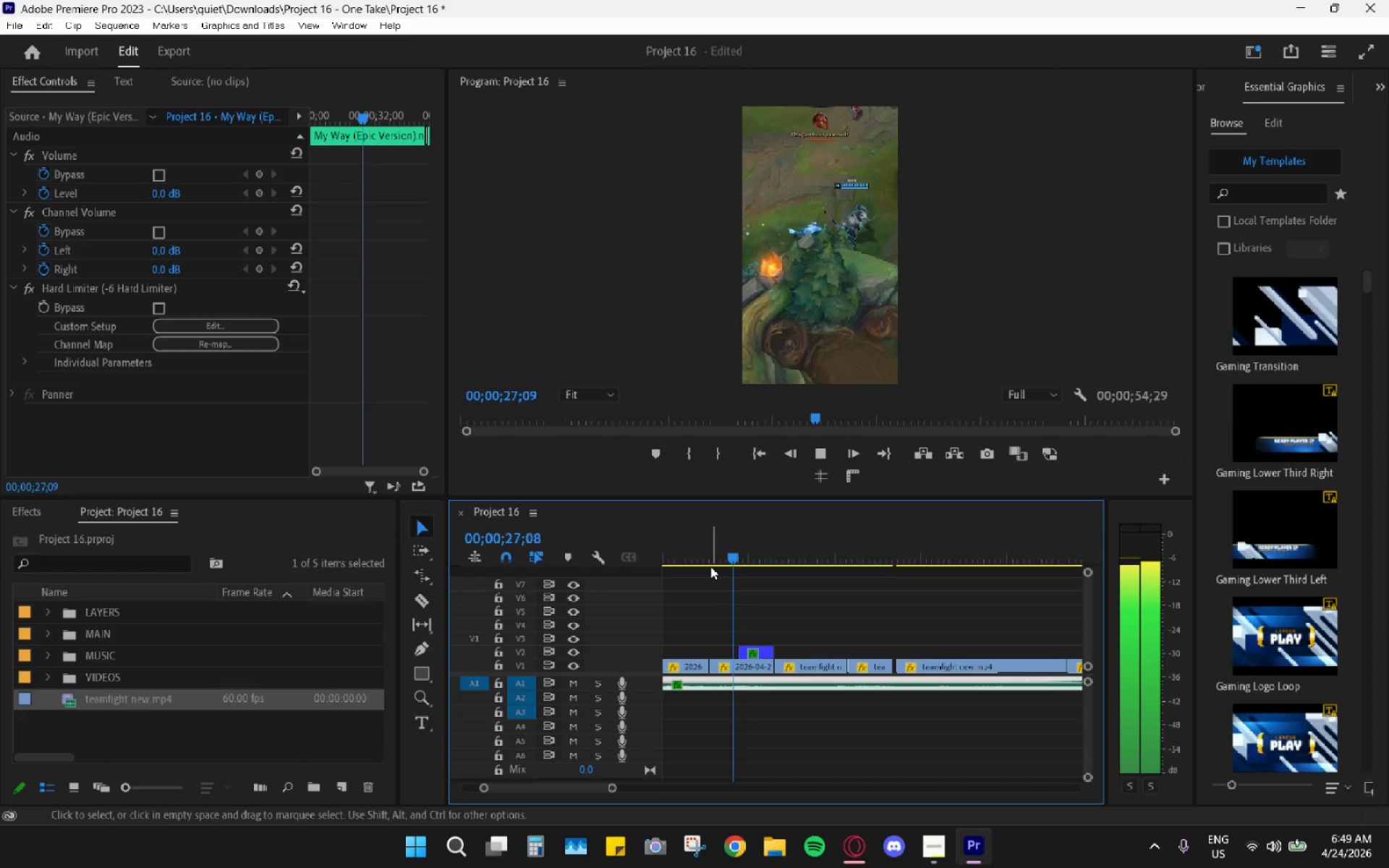 
key(Space)
 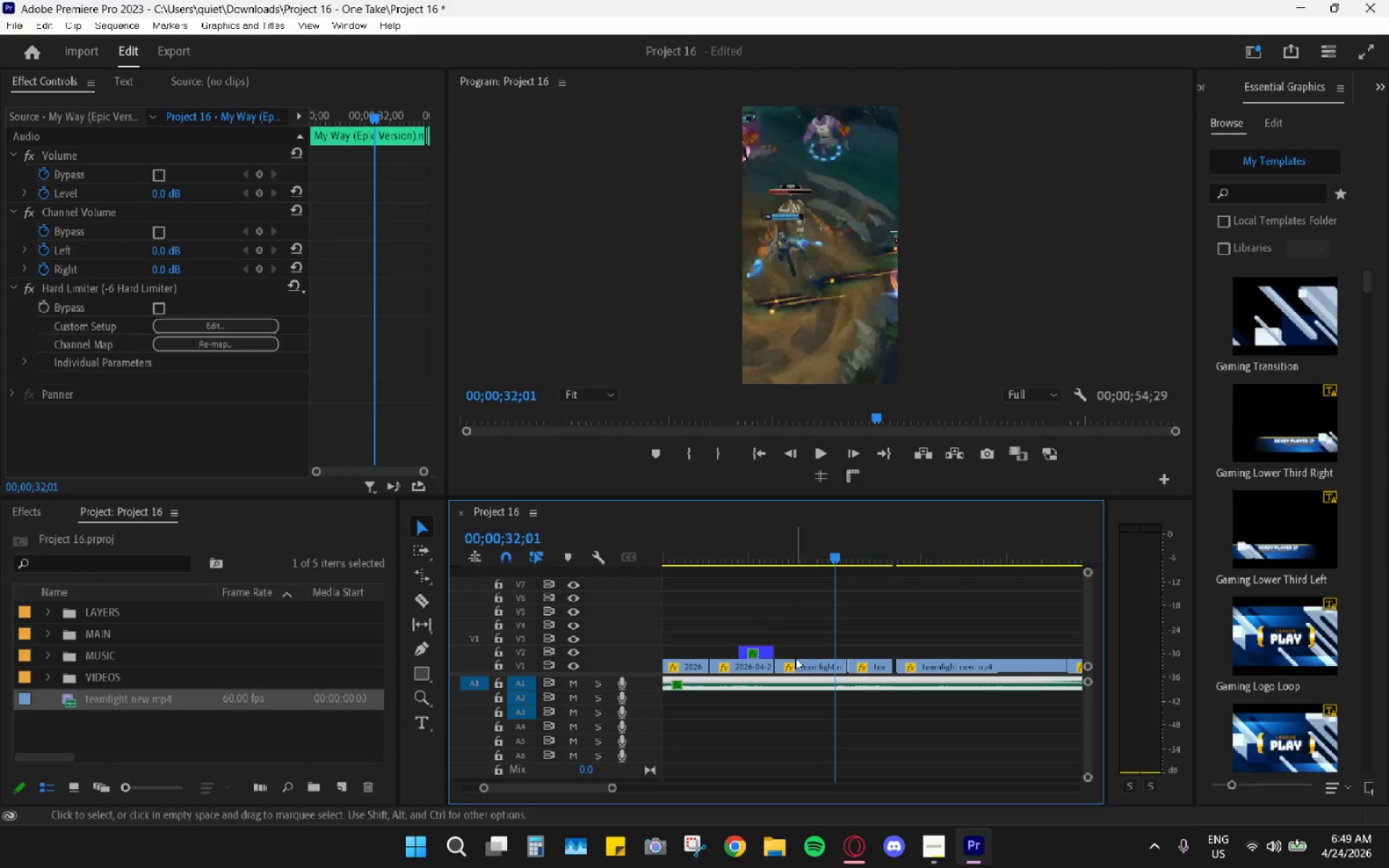 
key(Alt+AltLeft)
 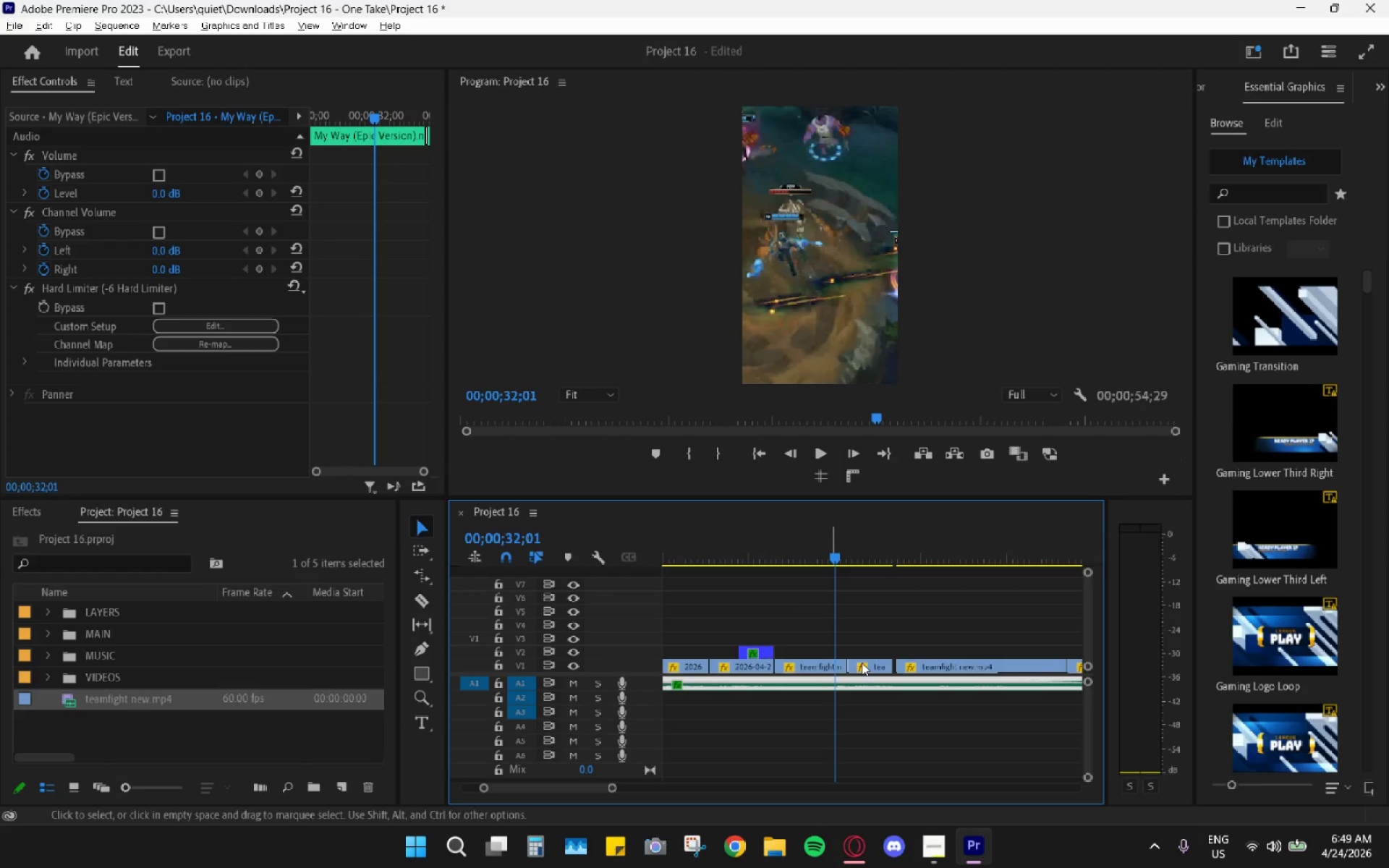 
left_click_drag(start_coordinate=[863, 663], to_coordinate=[851, 652])
 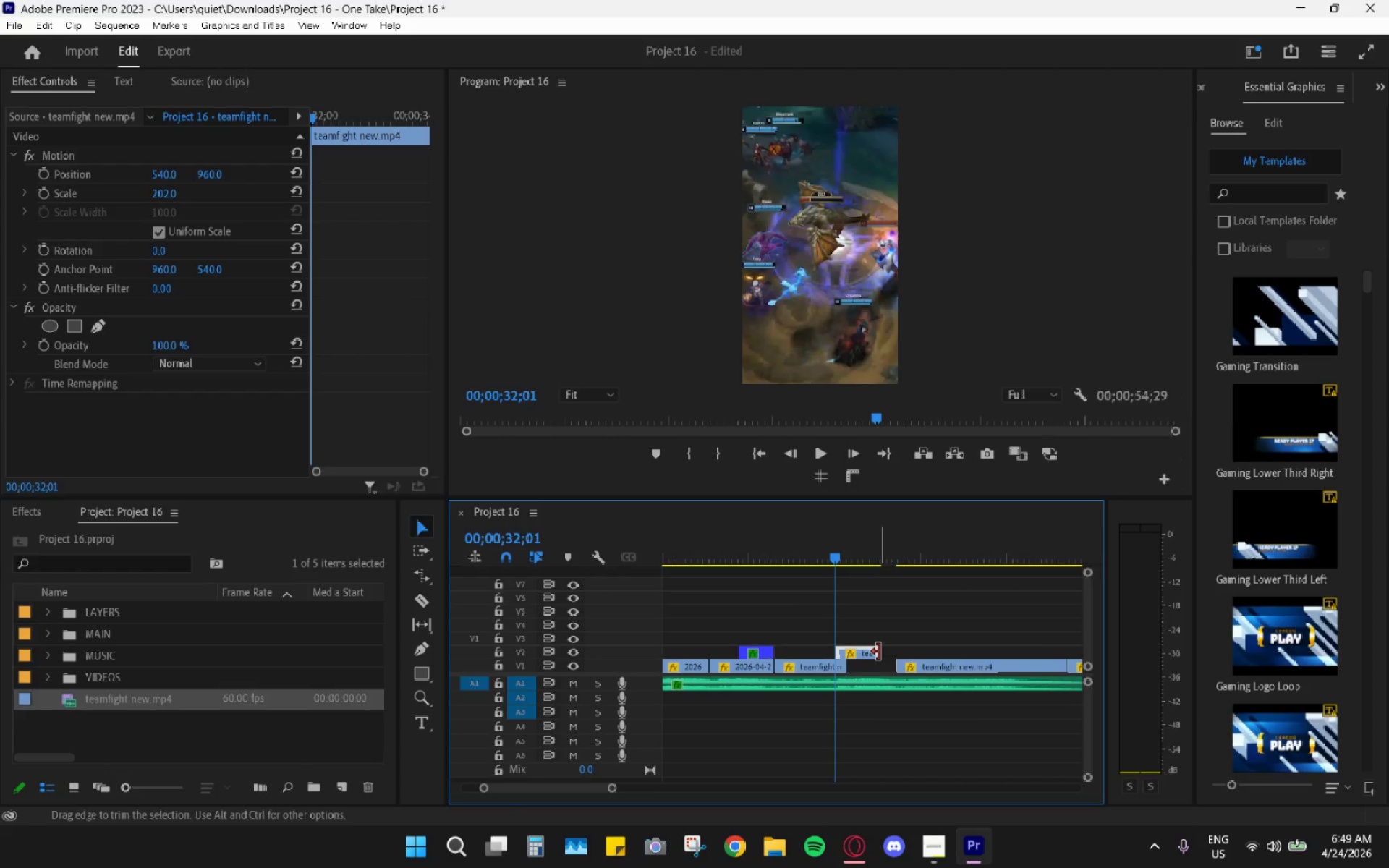 
left_click_drag(start_coordinate=[878, 652], to_coordinate=[888, 654])
 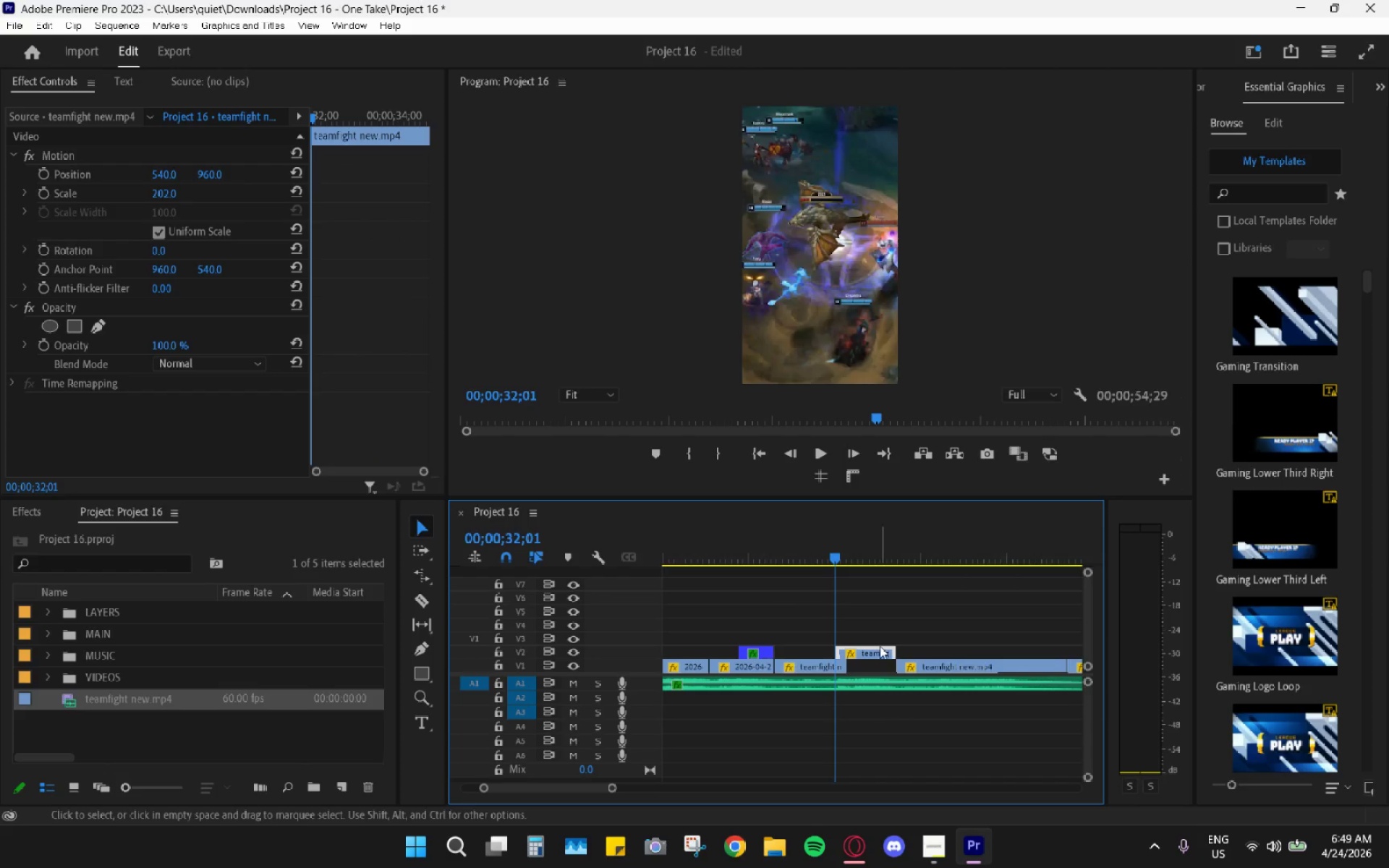 
key(Space)
 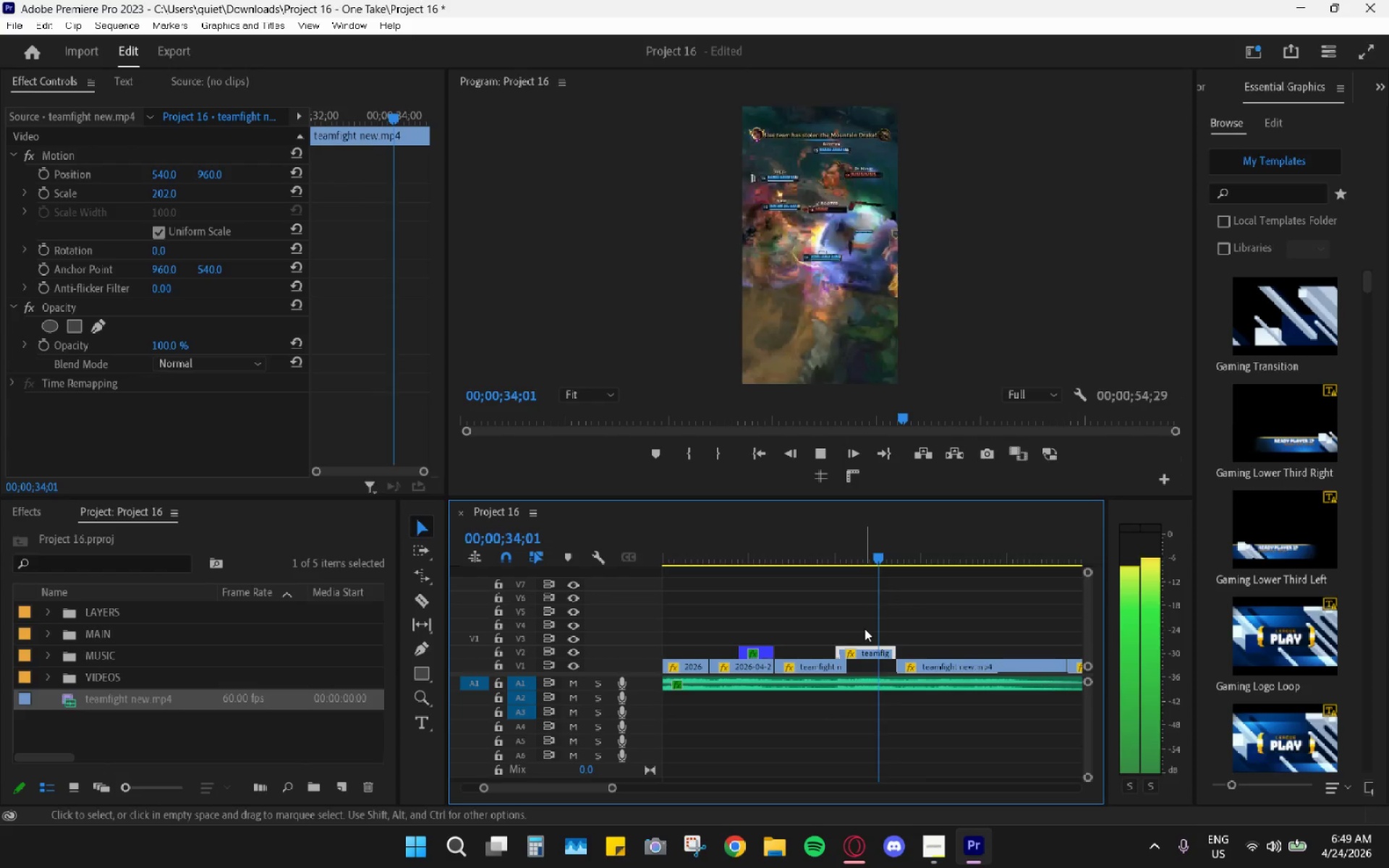 
key(Space)
 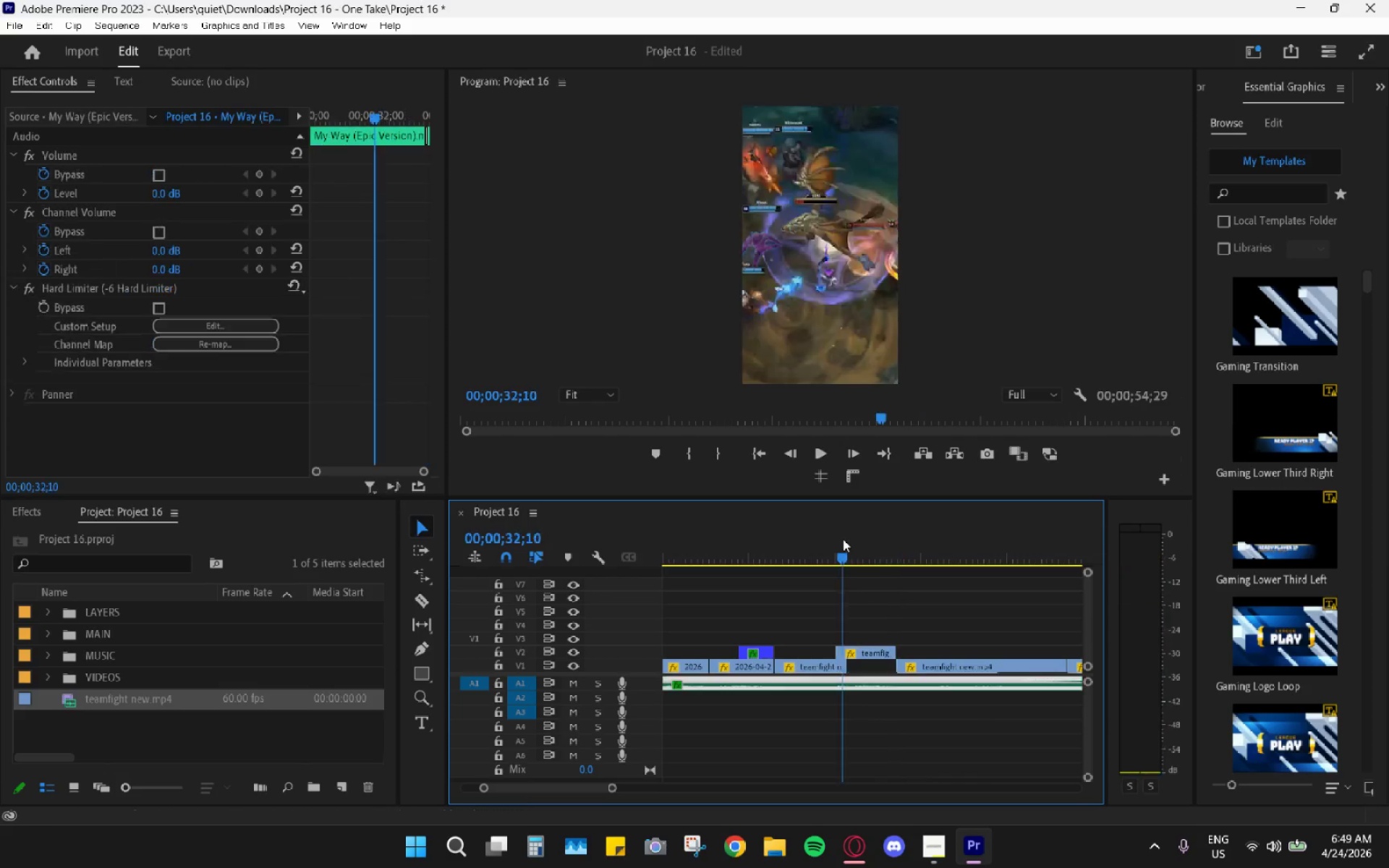 
left_click_drag(start_coordinate=[844, 539], to_coordinate=[833, 539])
 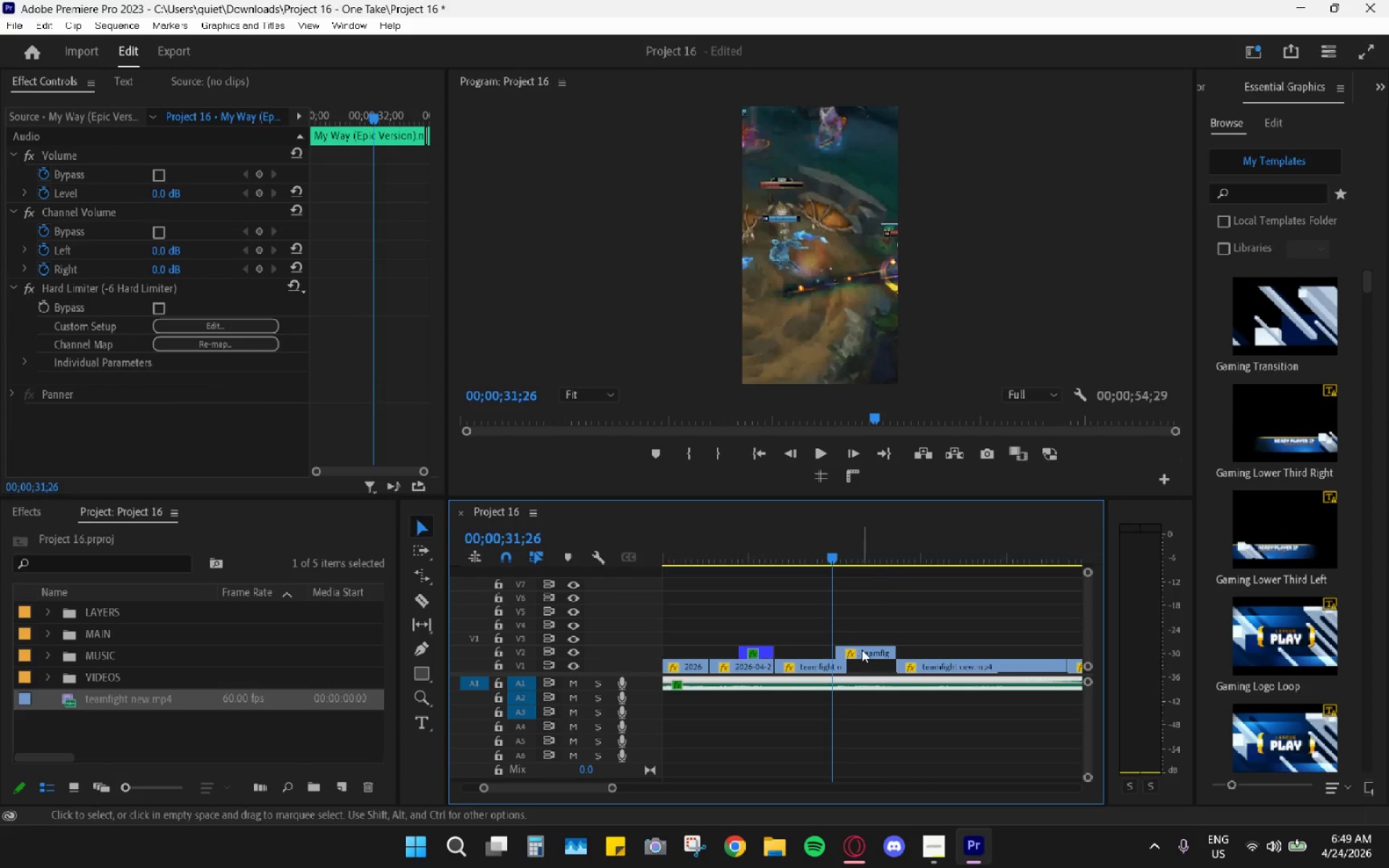 
left_click_drag(start_coordinate=[863, 650], to_coordinate=[871, 652])
 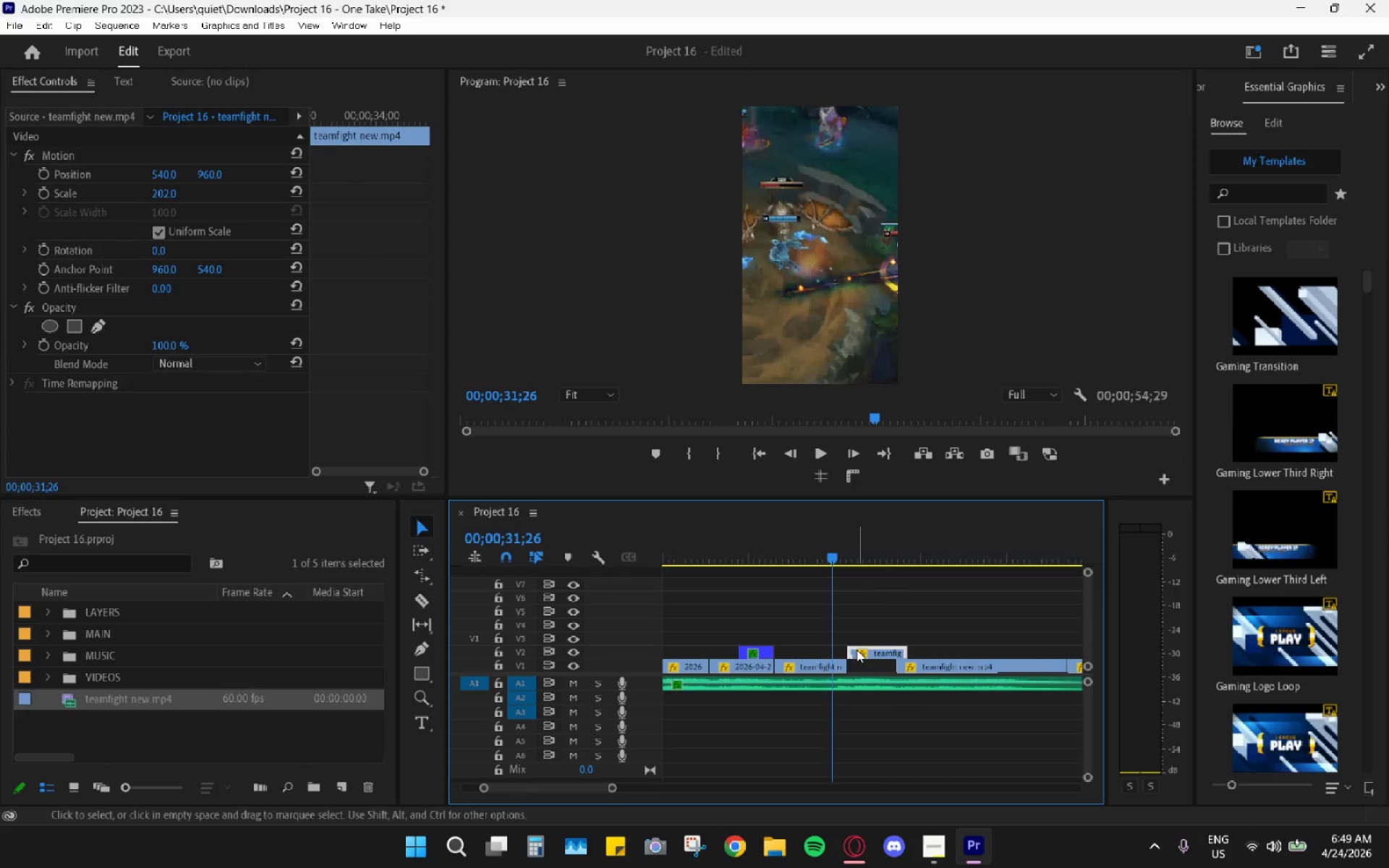 
left_click_drag(start_coordinate=[852, 647], to_coordinate=[834, 644])
 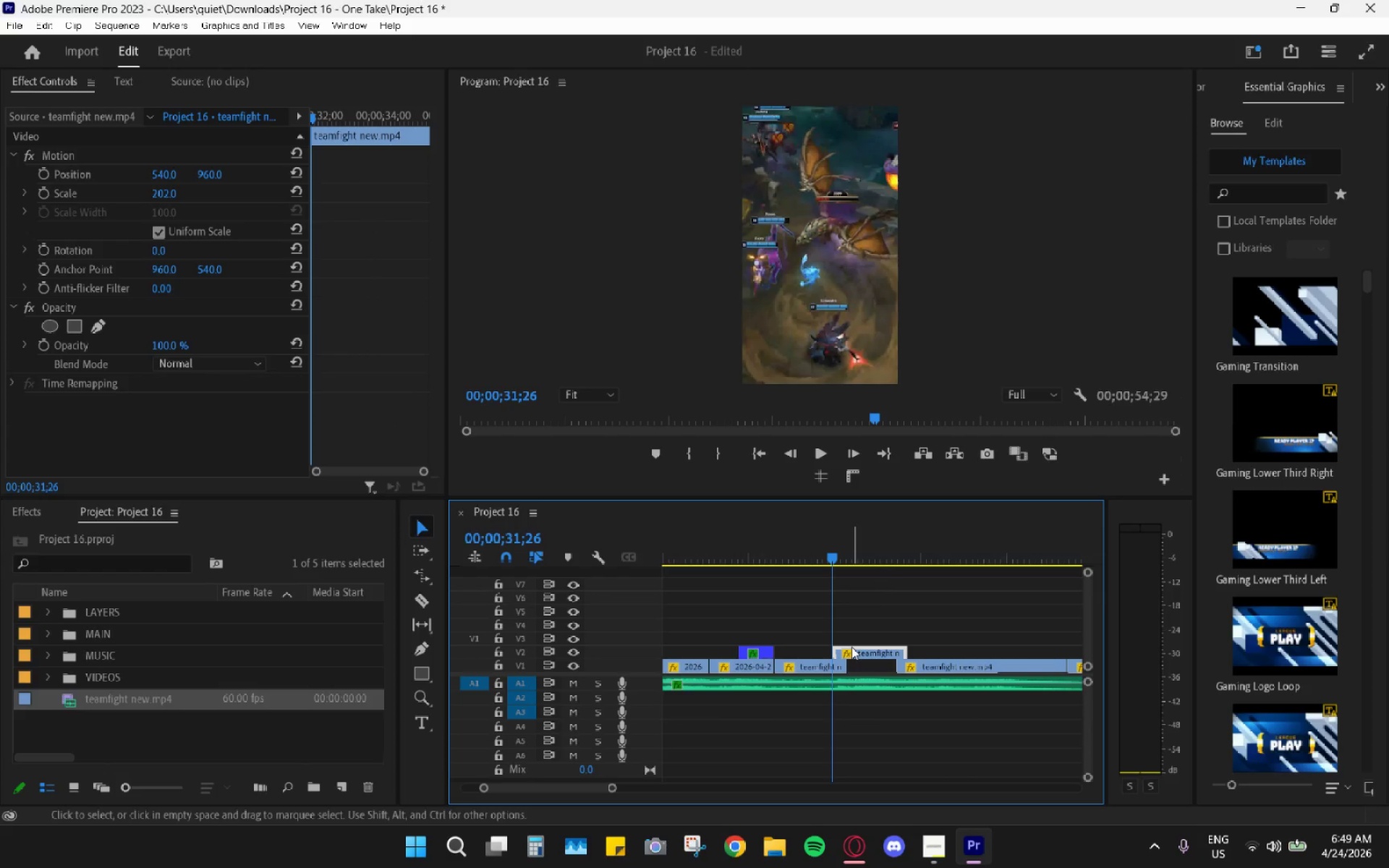 
left_click_drag(start_coordinate=[854, 649], to_coordinate=[865, 652])
 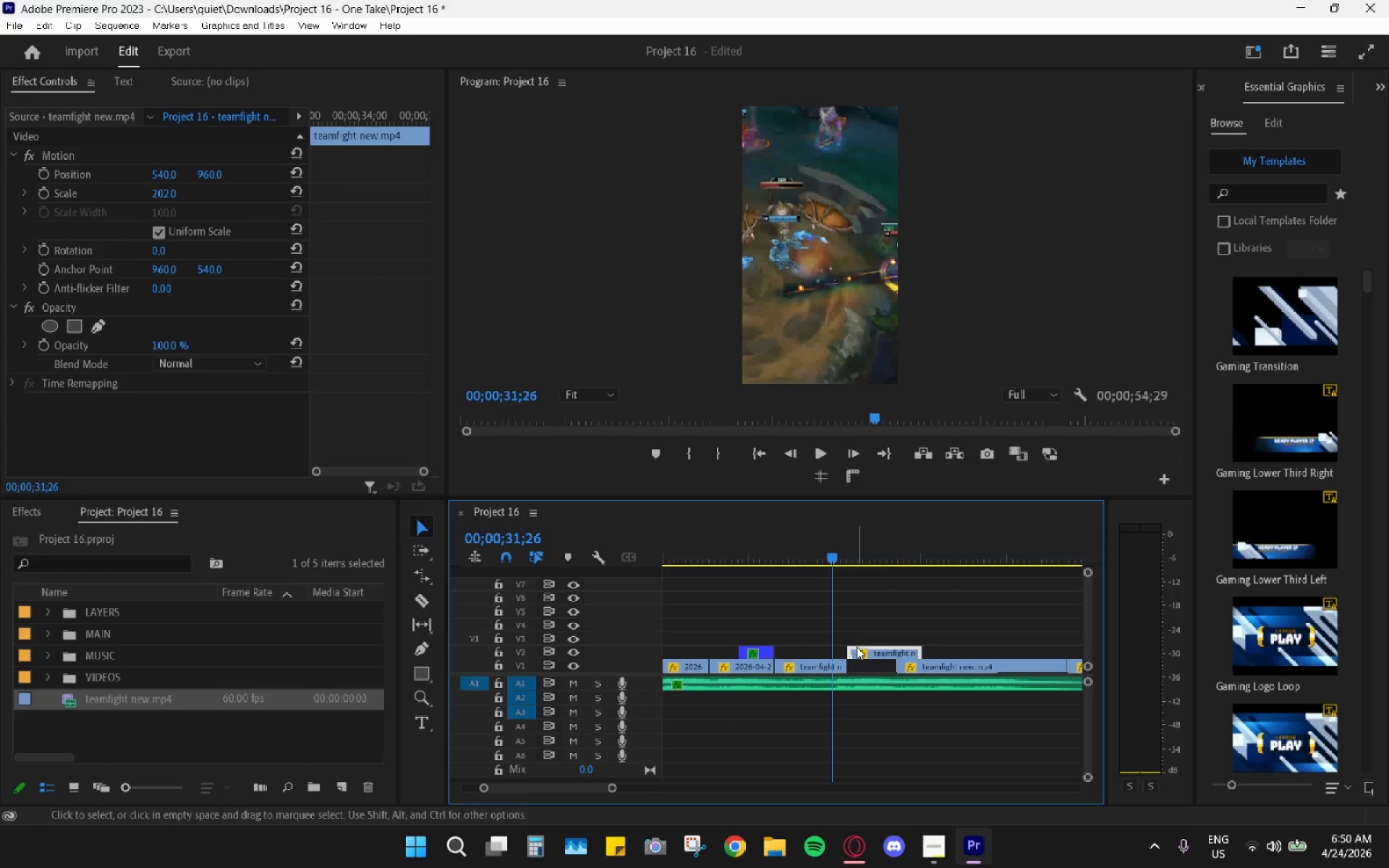 
left_click_drag(start_coordinate=[853, 647], to_coordinate=[838, 644])
 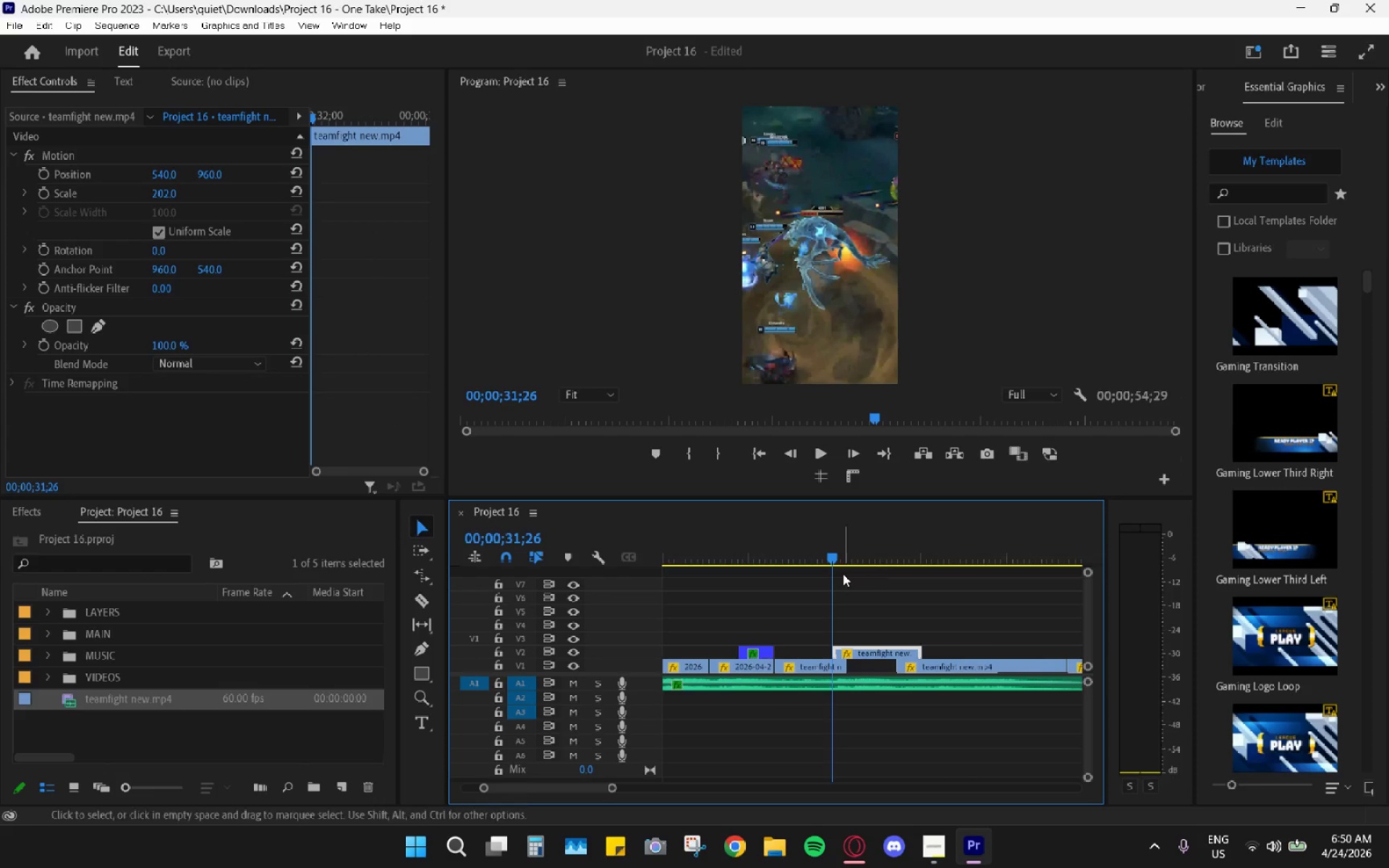 
key(Space)
 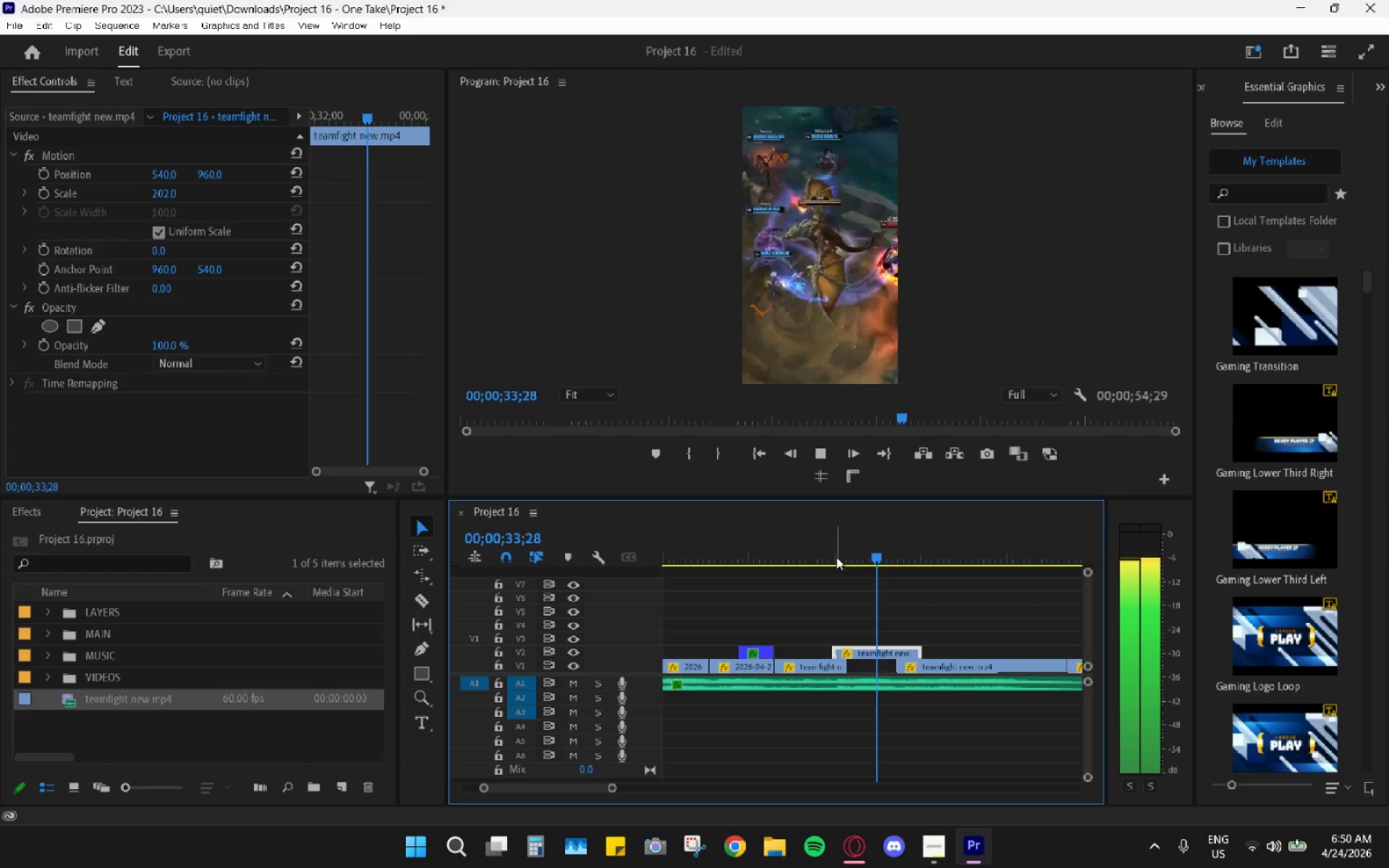 
key(Space)
 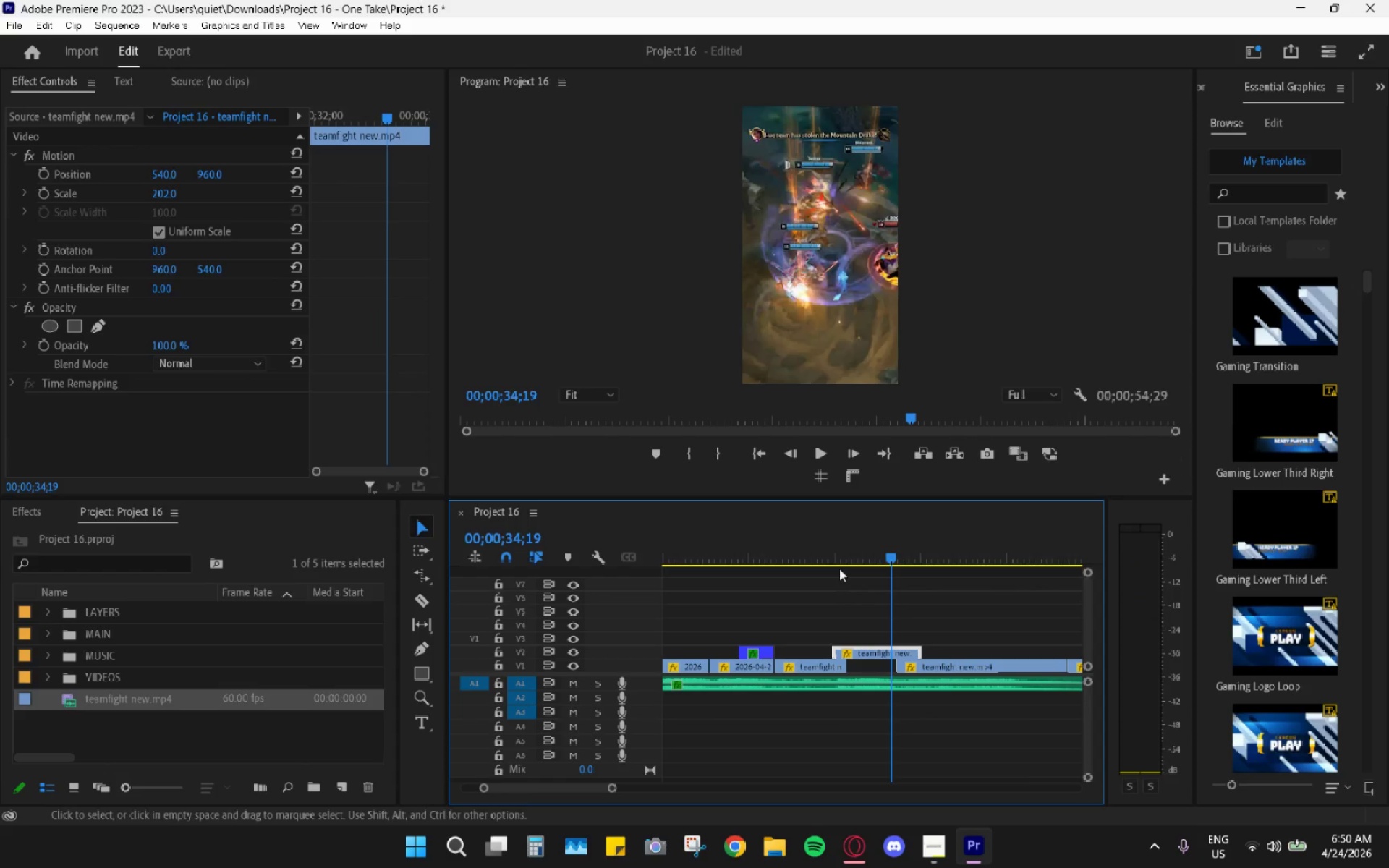 
left_click_drag(start_coordinate=[835, 559], to_coordinate=[847, 569])
 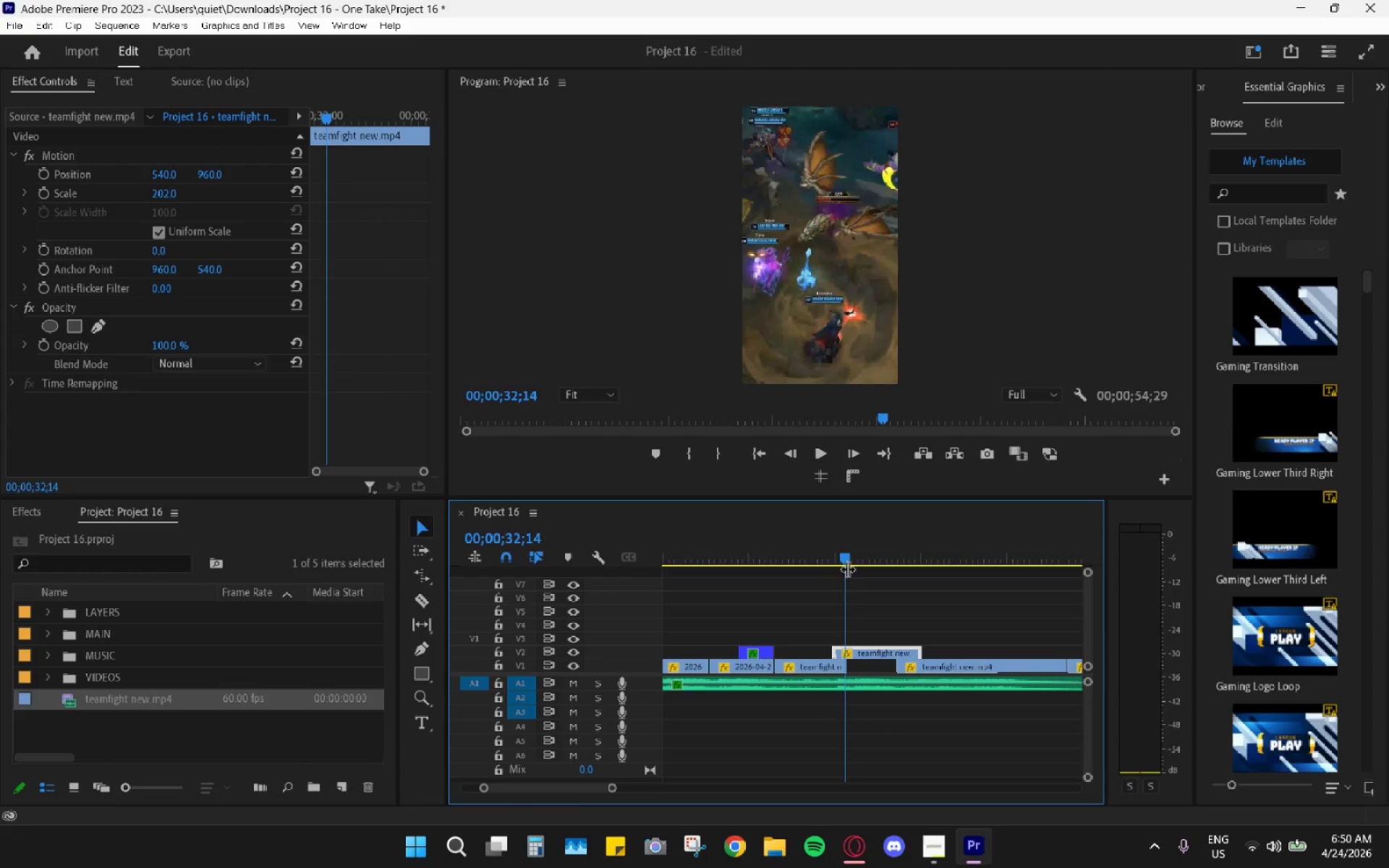 
key(C)
 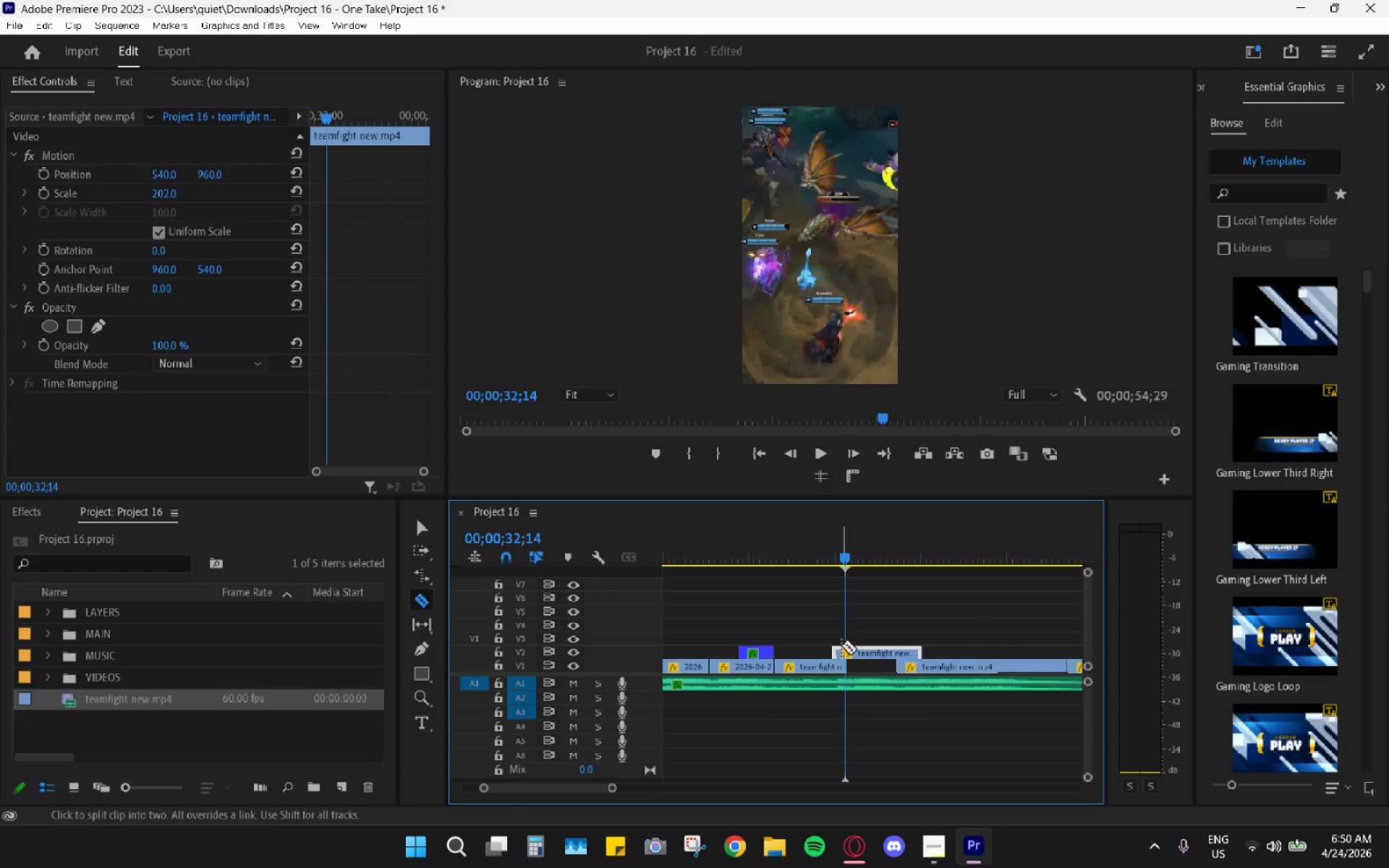 
left_click([844, 649])
 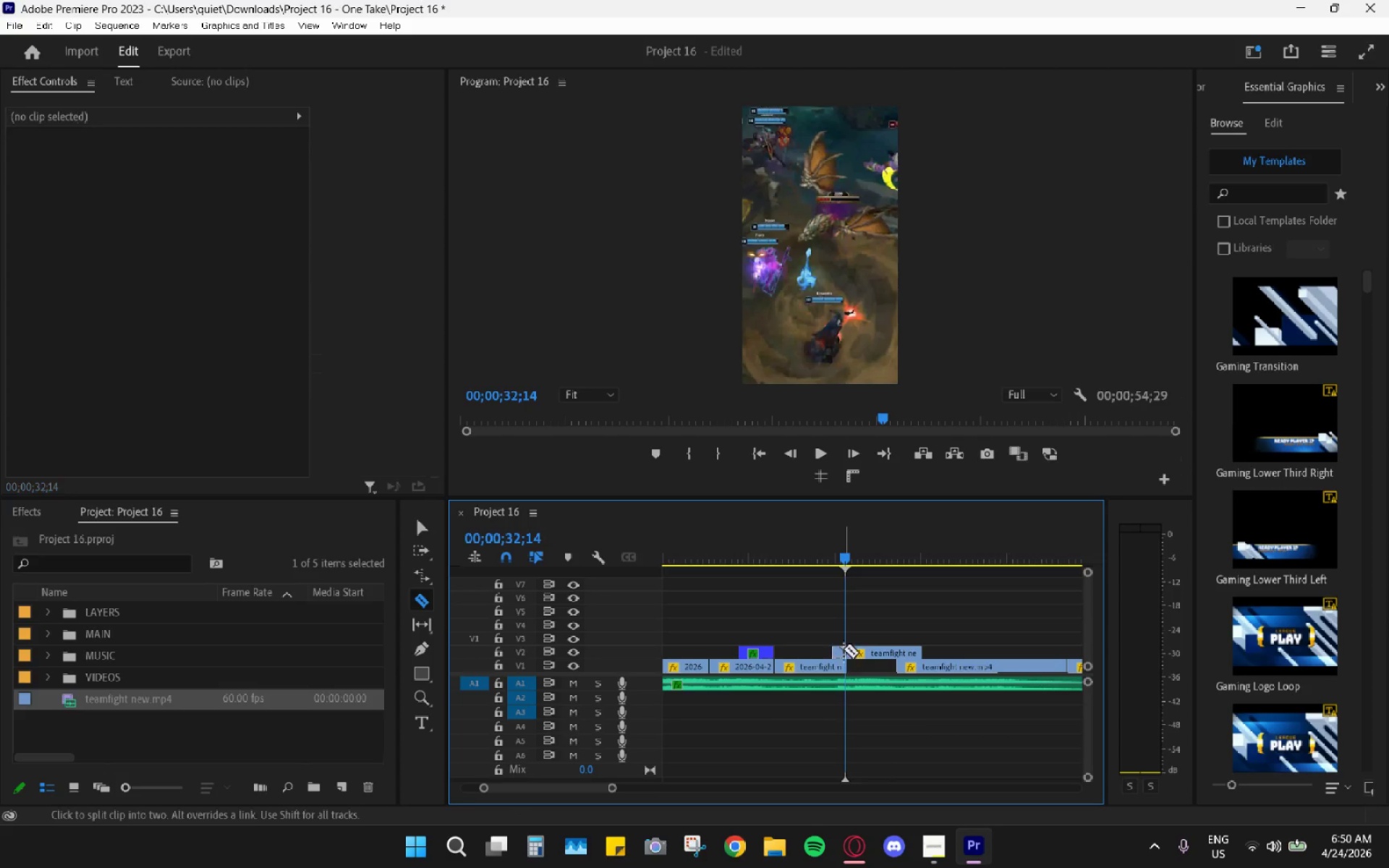 
key(V)
 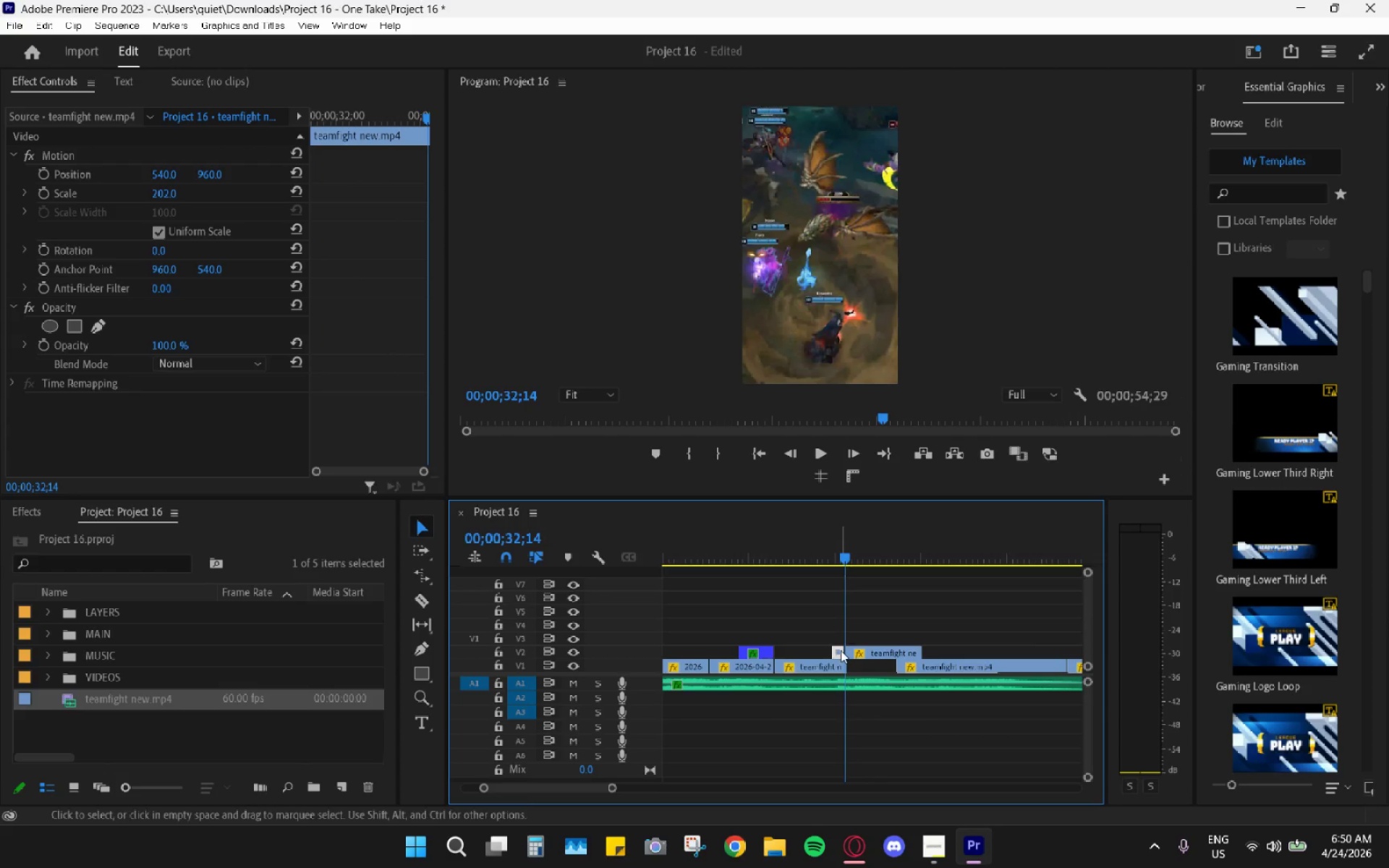 
key(H)
 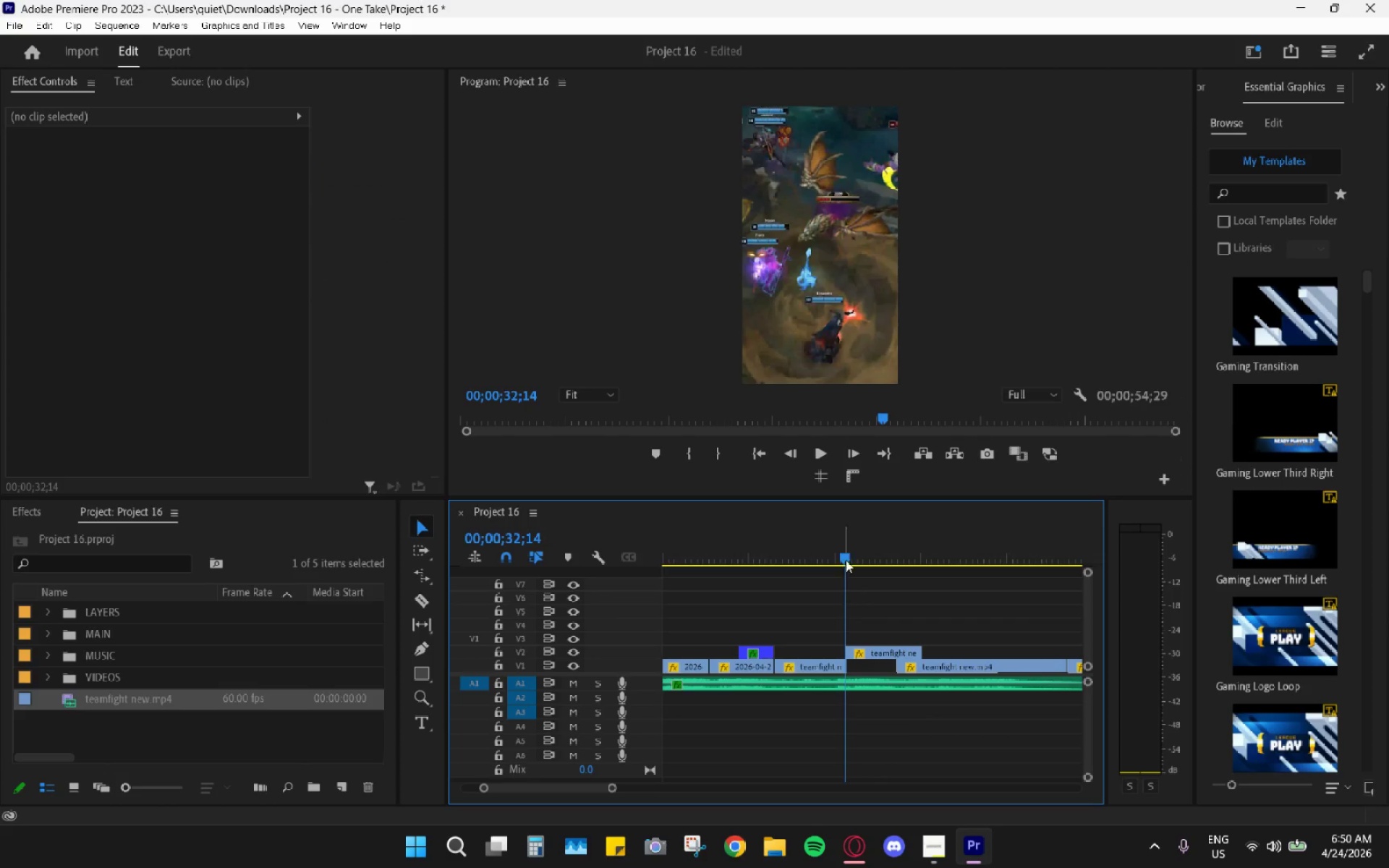 
left_click_drag(start_coordinate=[844, 556], to_coordinate=[834, 553])
 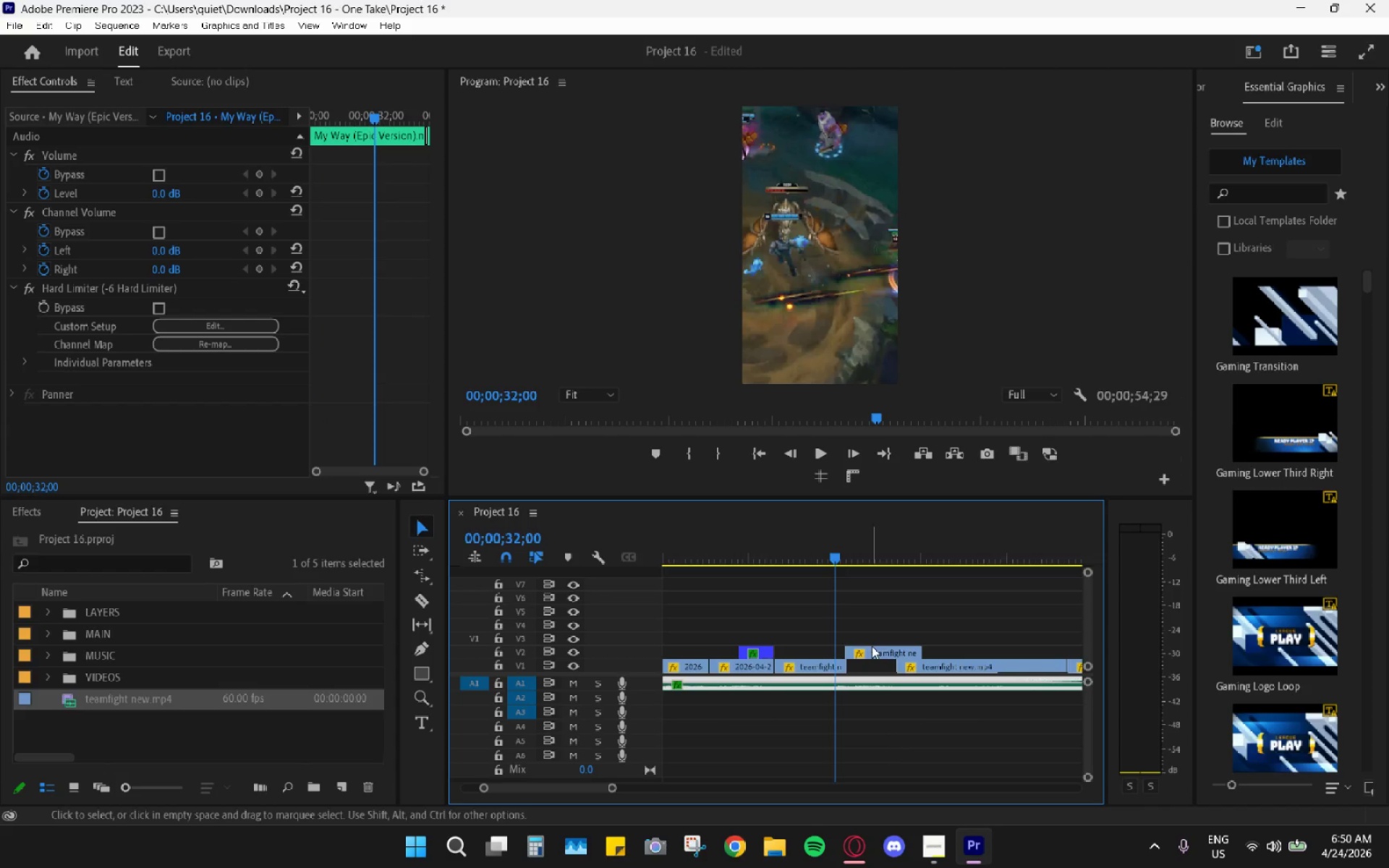 
left_click_drag(start_coordinate=[875, 650], to_coordinate=[868, 650])
 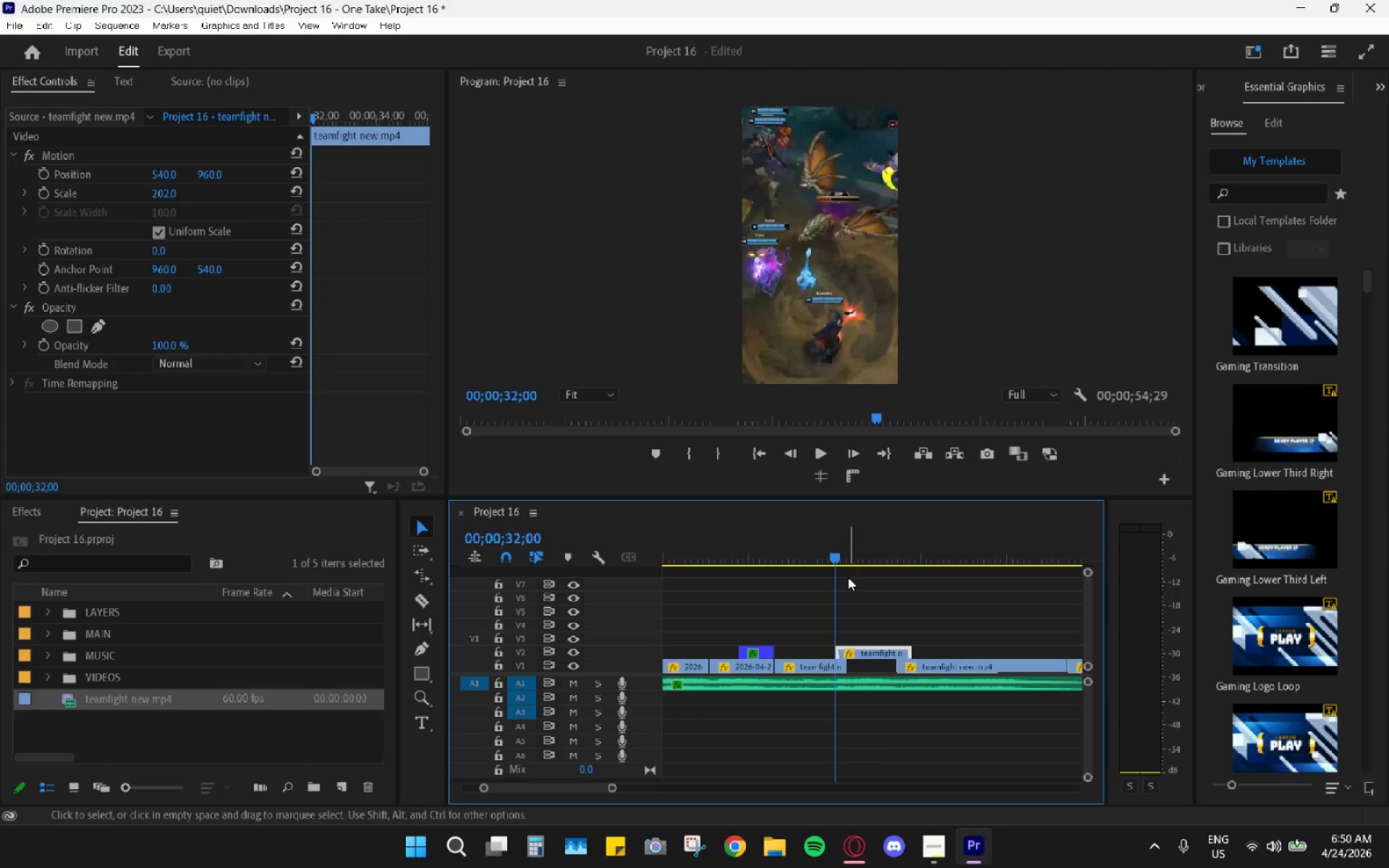 
key(Space)
 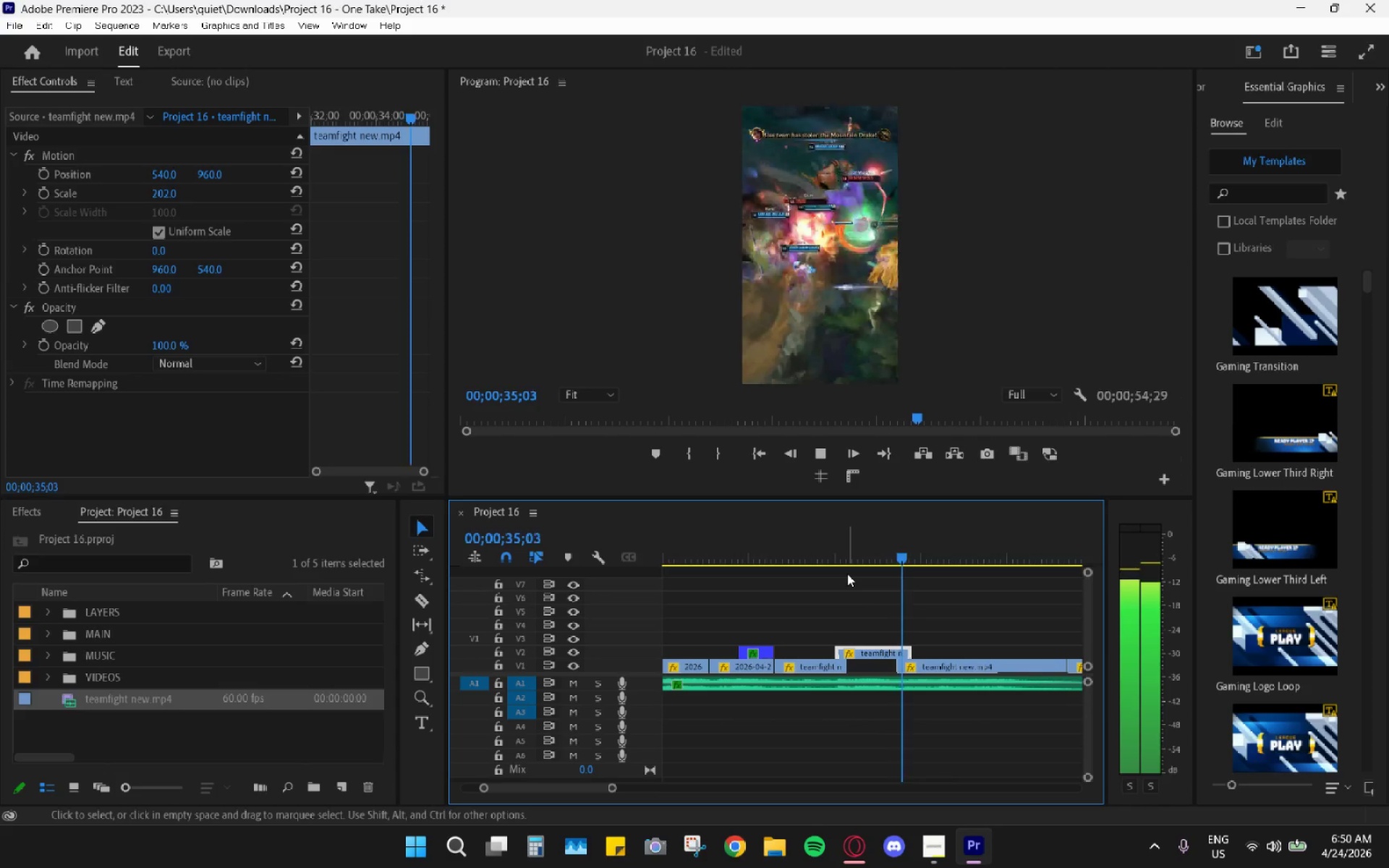 
key(Space)
 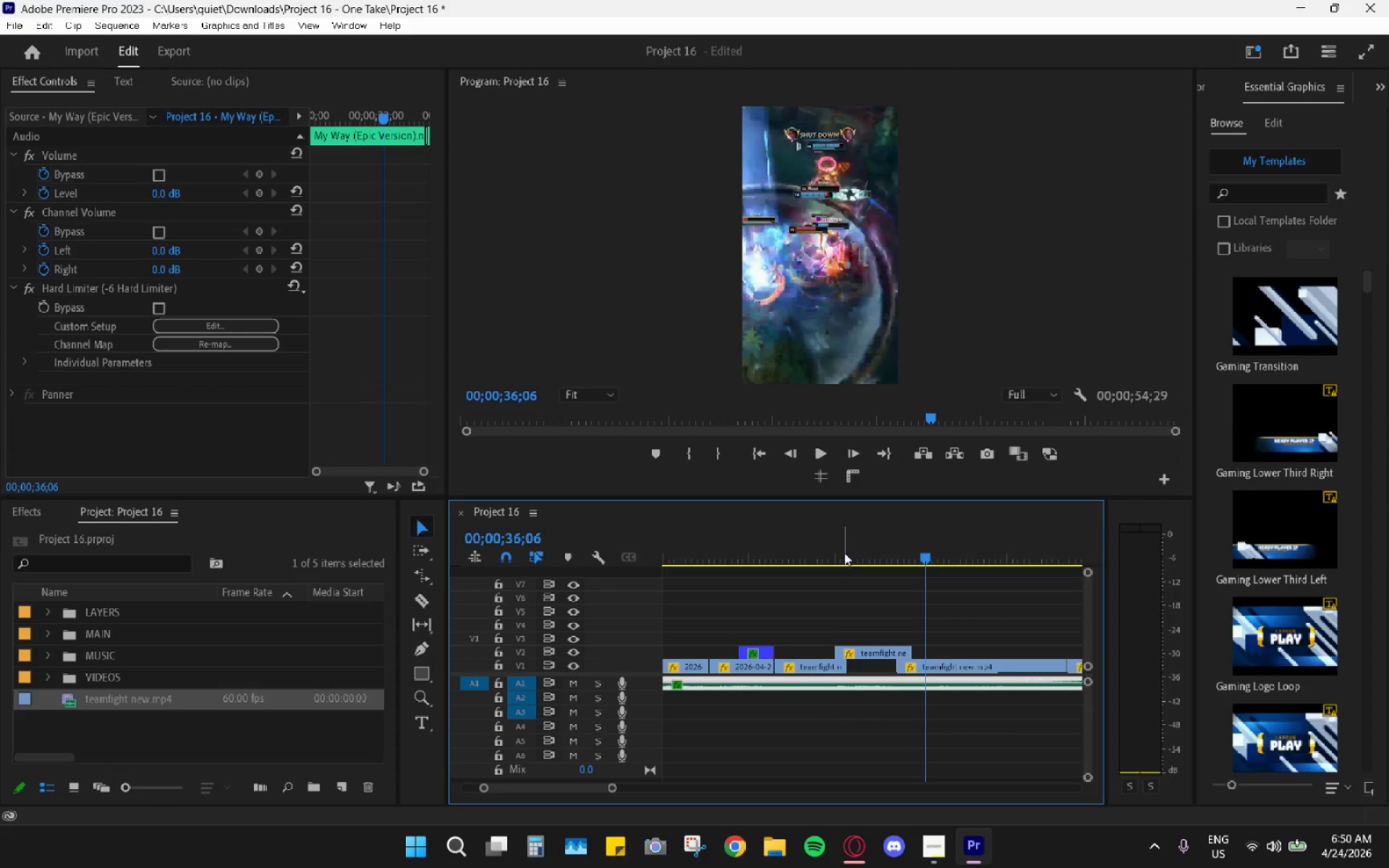 
left_click_drag(start_coordinate=[837, 545], to_coordinate=[785, 548])
 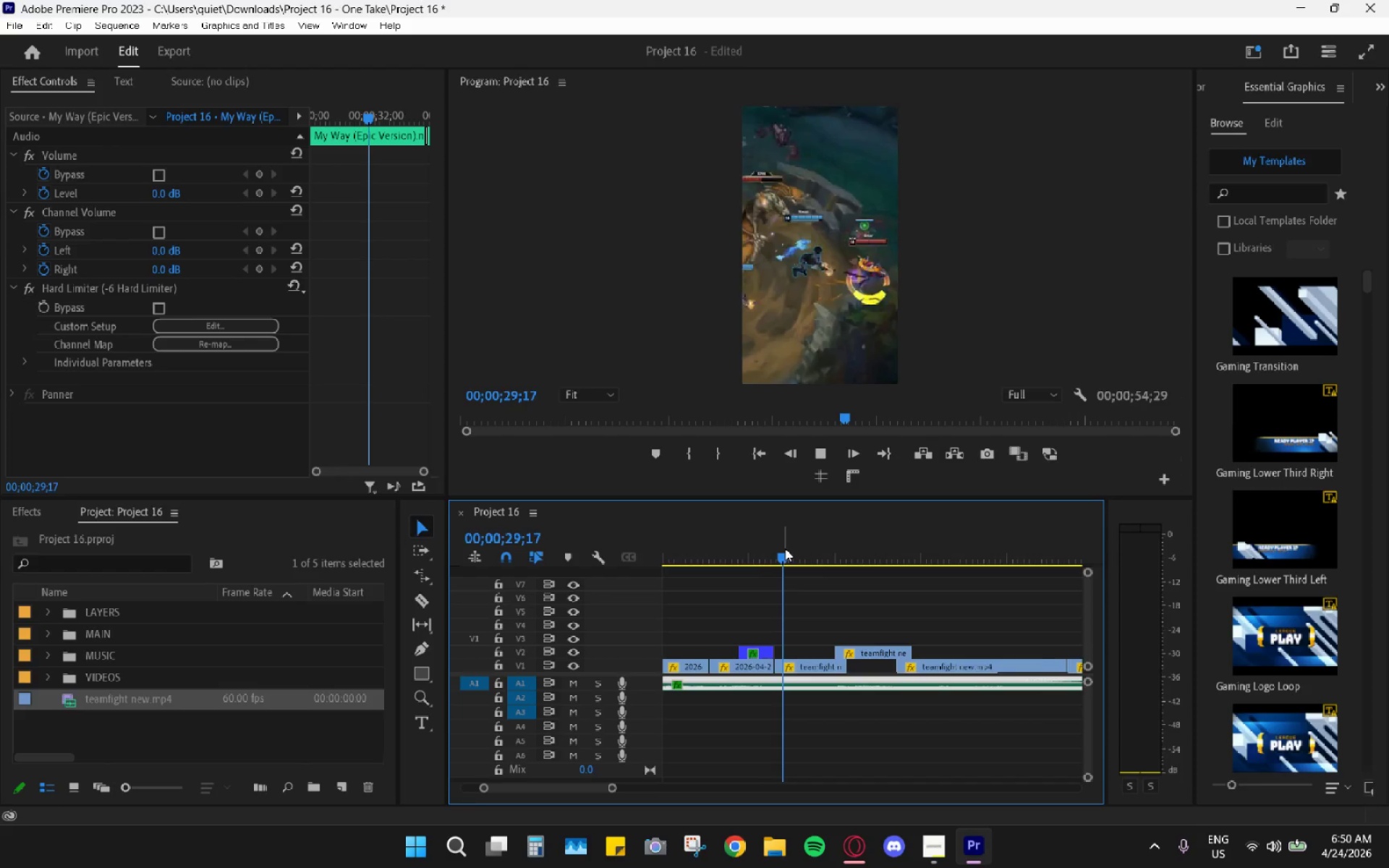 
key(Space)
 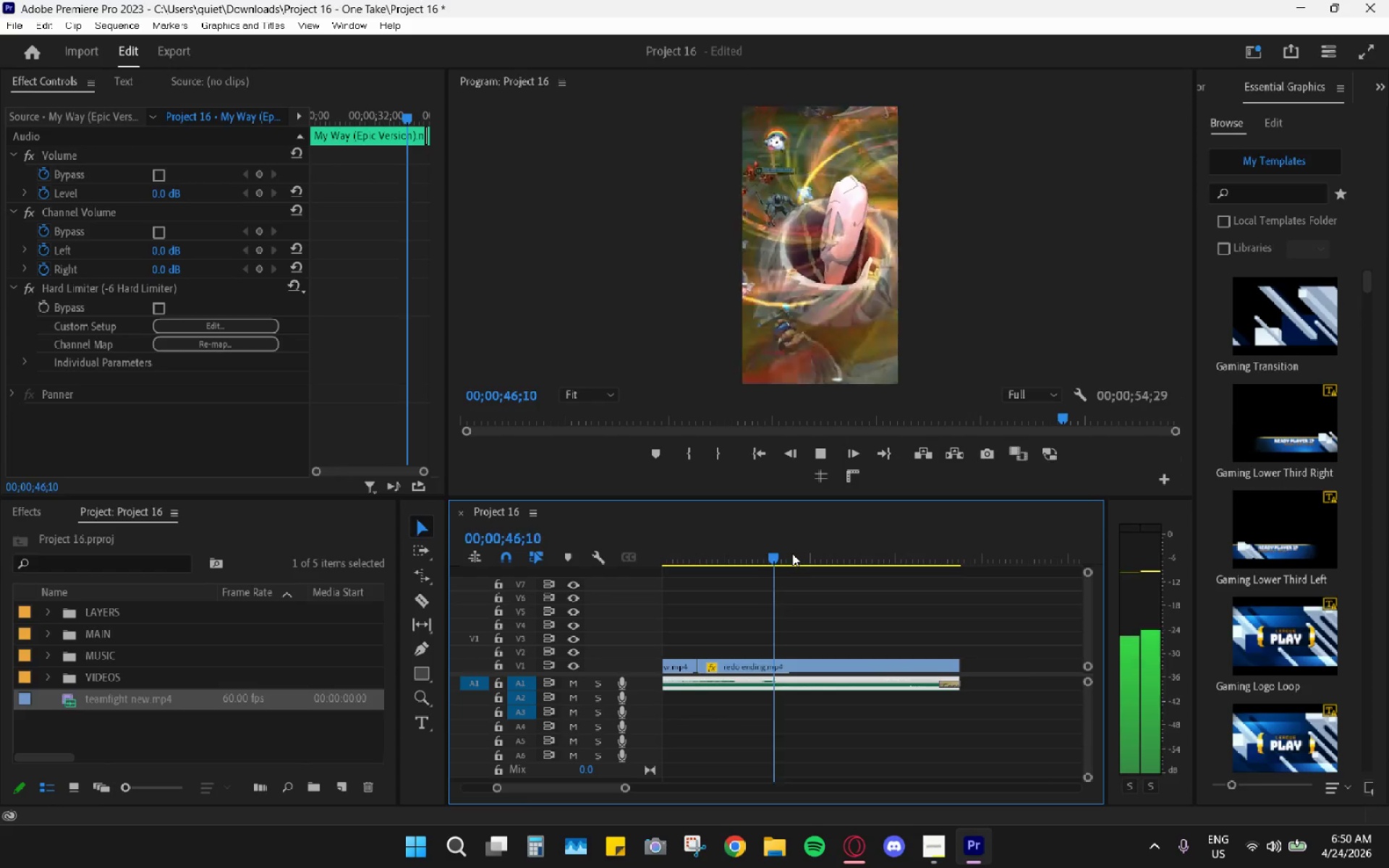 
wait(21.86)
 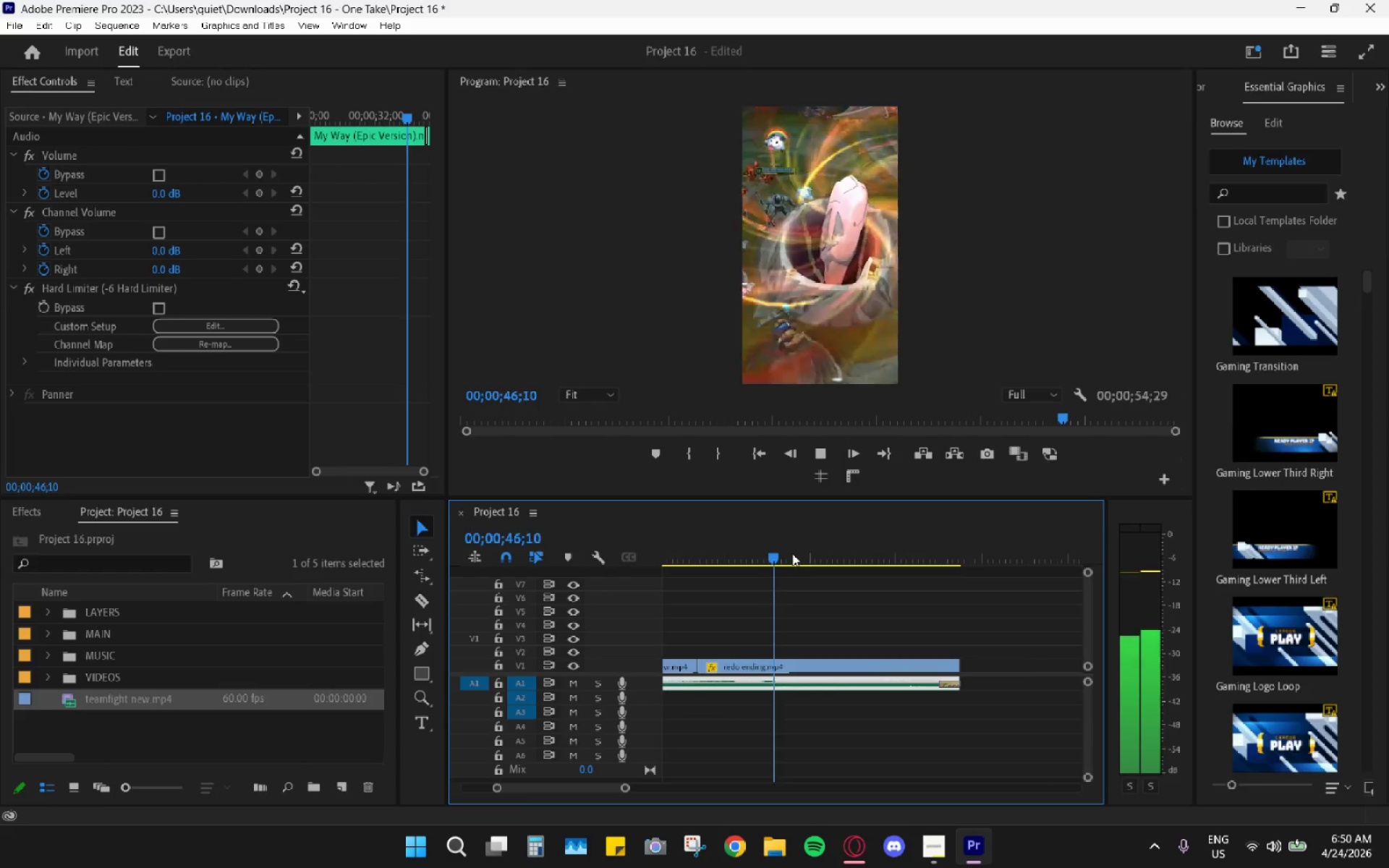 
key(Space)
 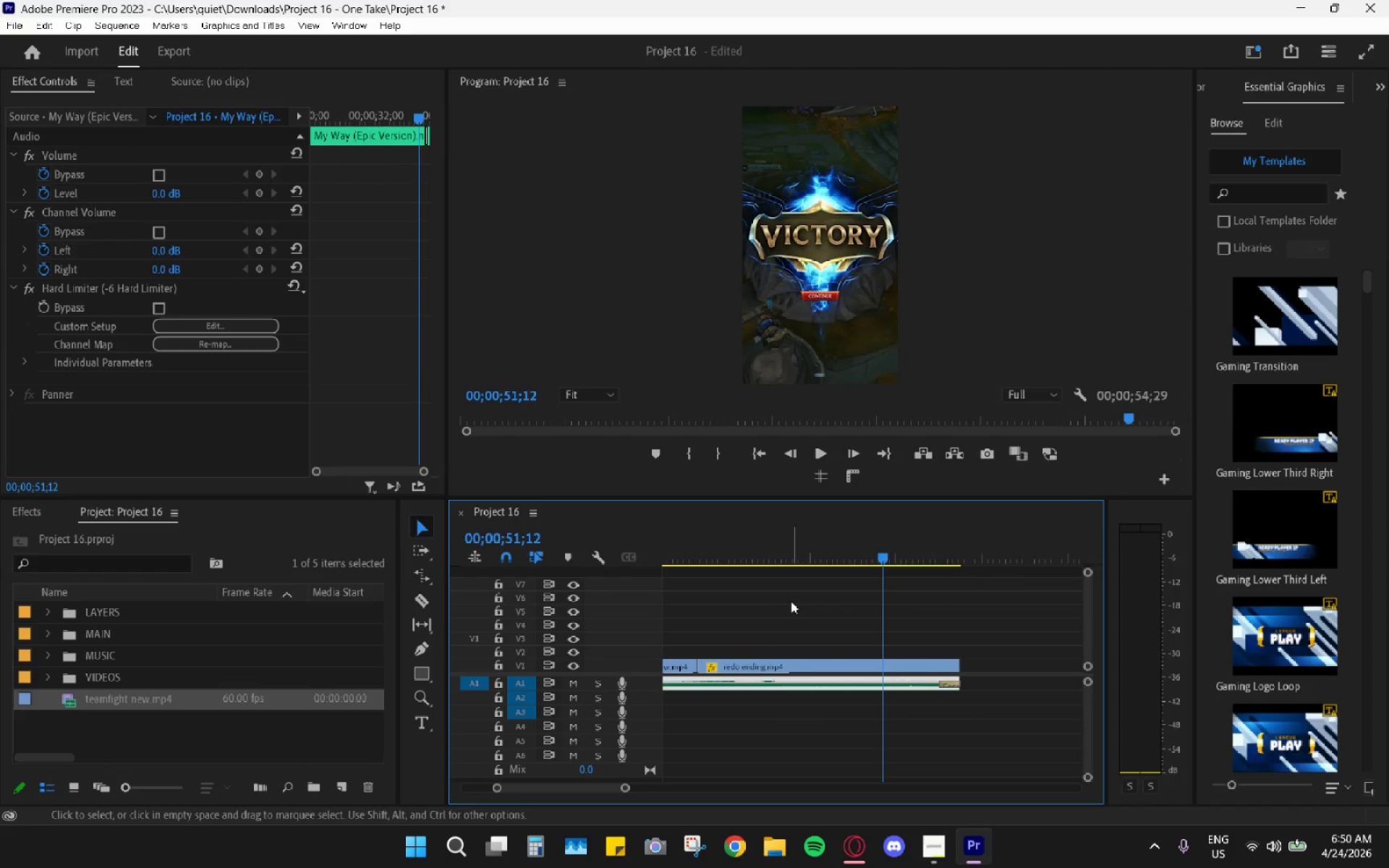 
hold_key(key=AltLeft, duration=0.98)
 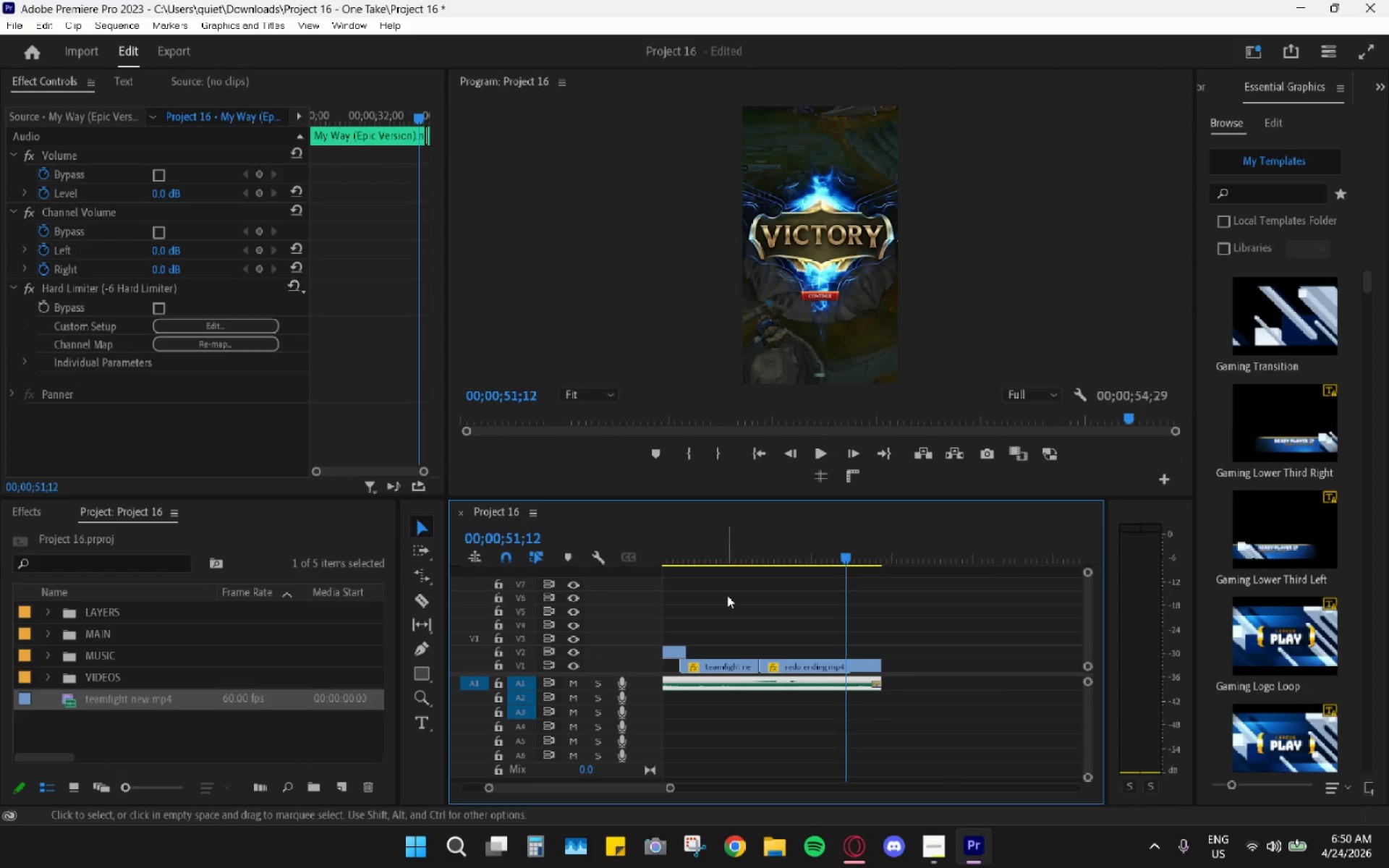 
left_click_drag(start_coordinate=[763, 550], to_coordinate=[738, 553])
 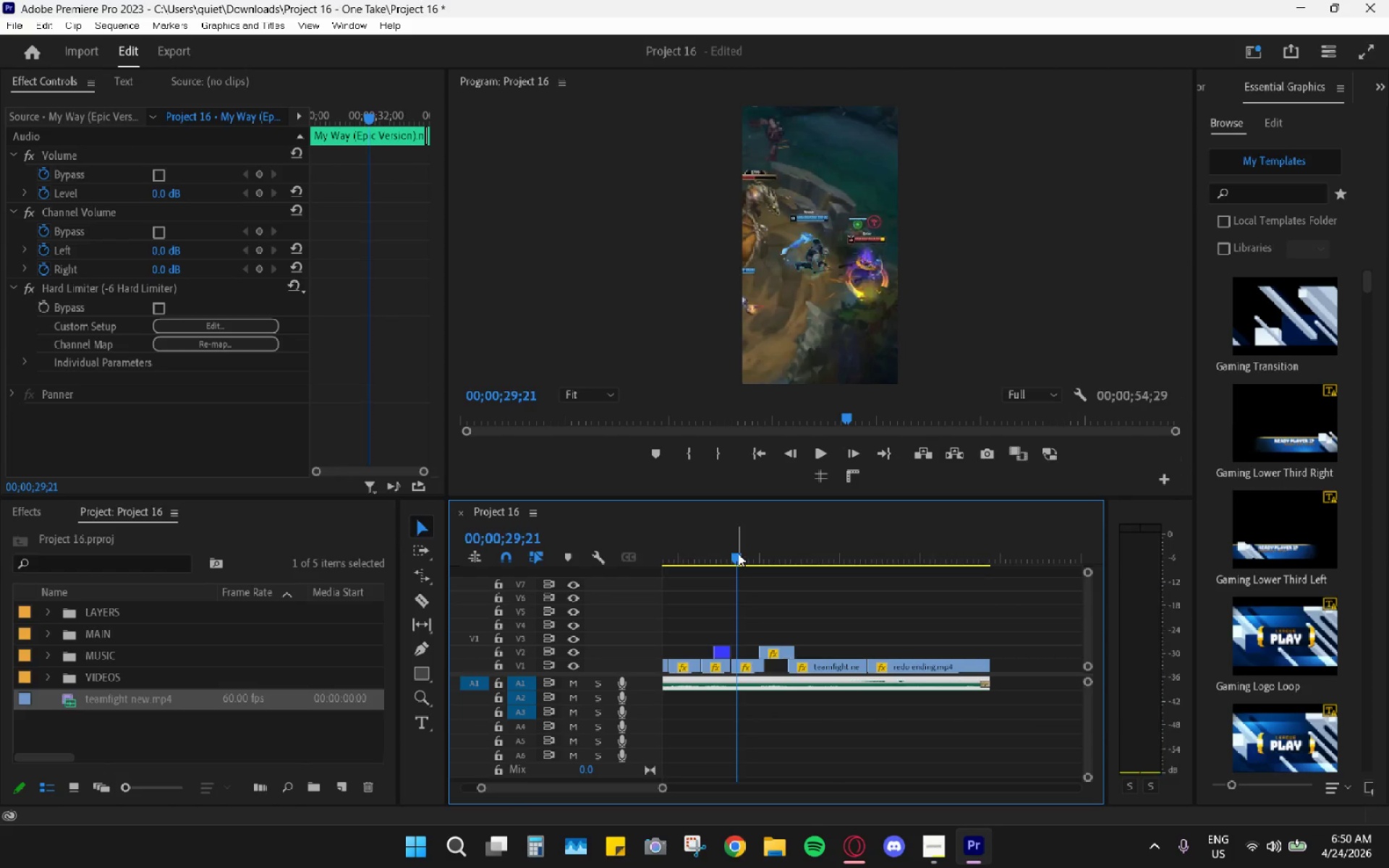 
scroll: coordinate [813, 667], scroll_direction: down, amount: 7.0
 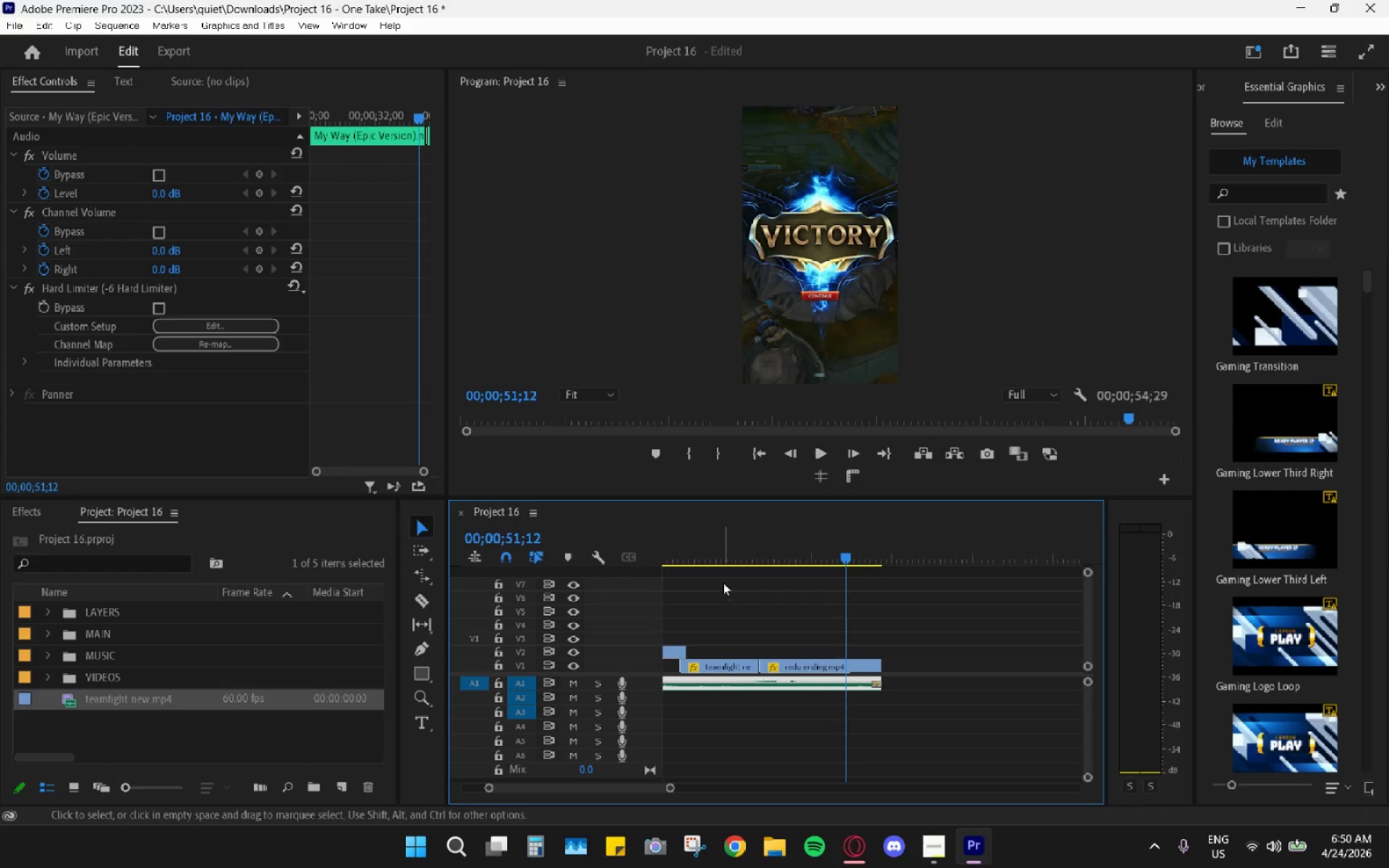 
key(Space)
 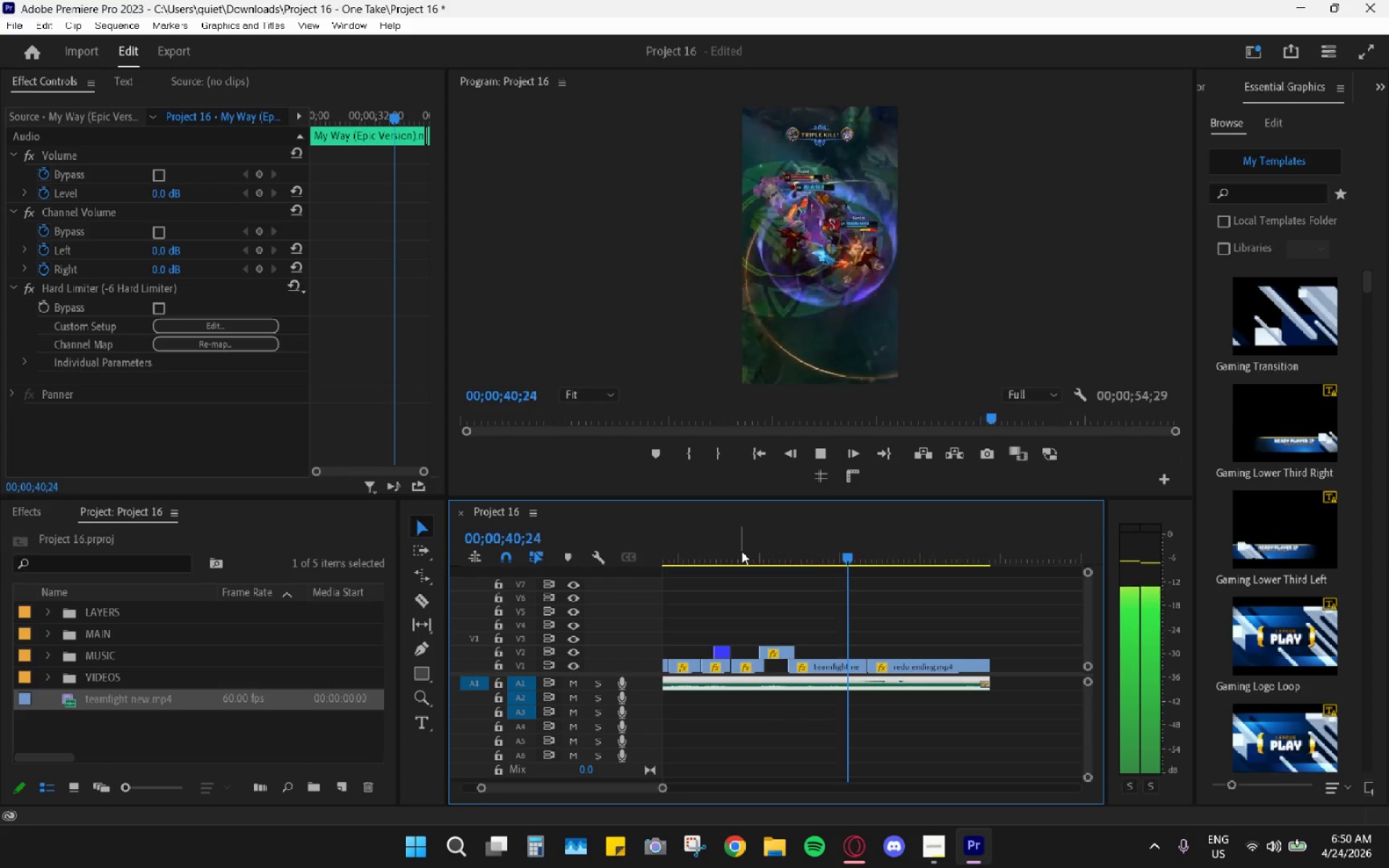 
scroll: coordinate [745, 623], scroll_direction: up, amount: 4.0
 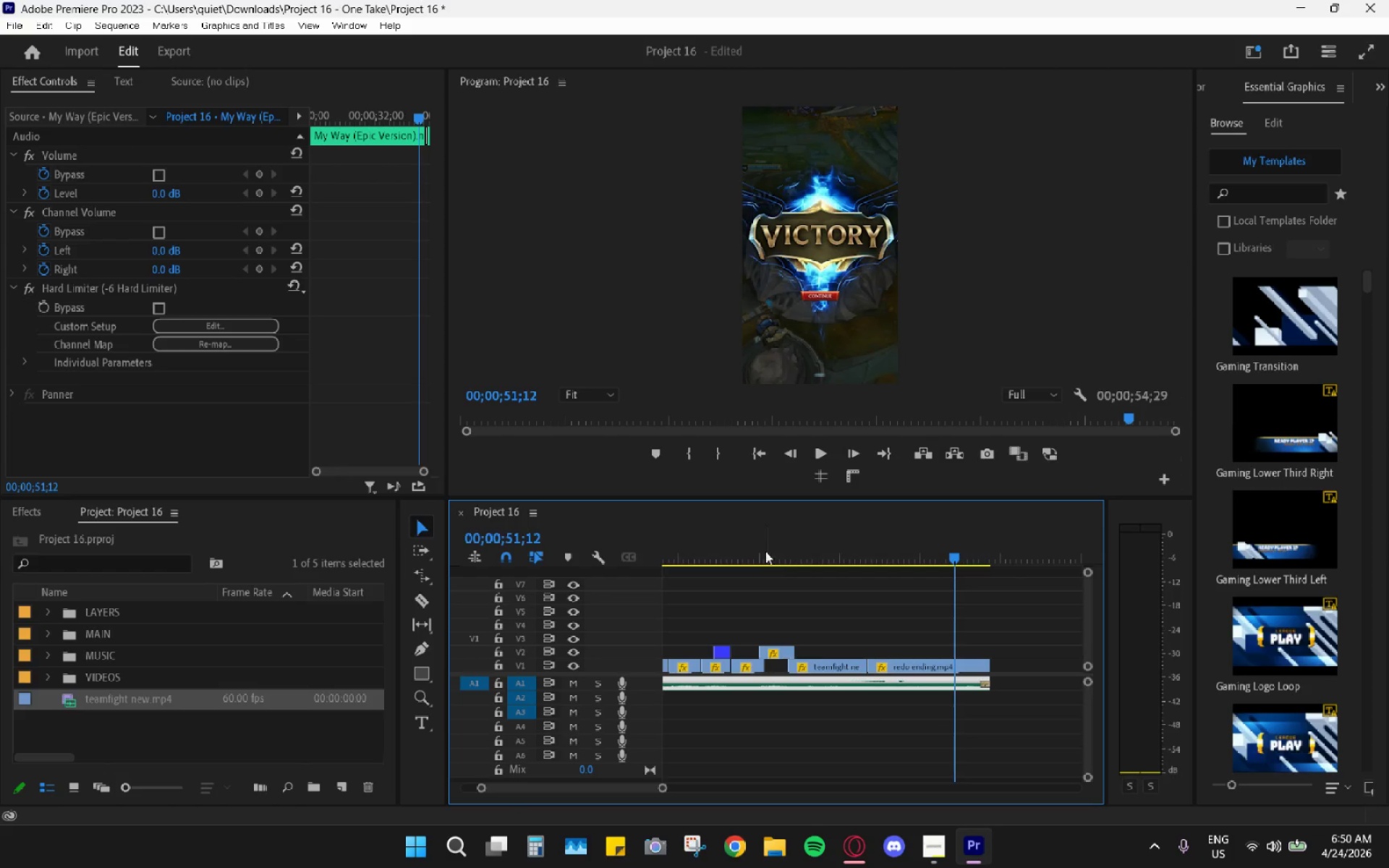 
wait(16.04)
 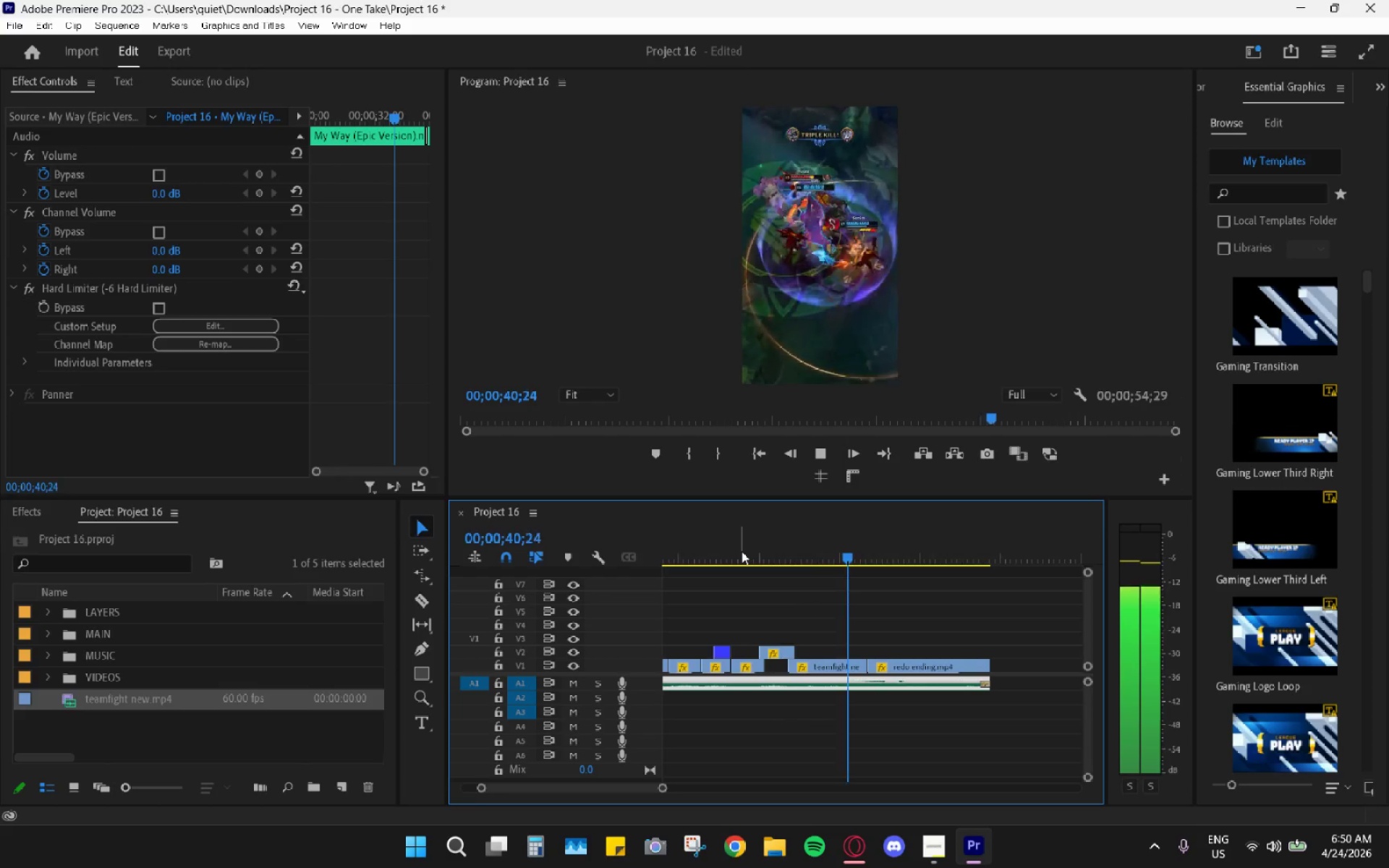 
key(Space)
 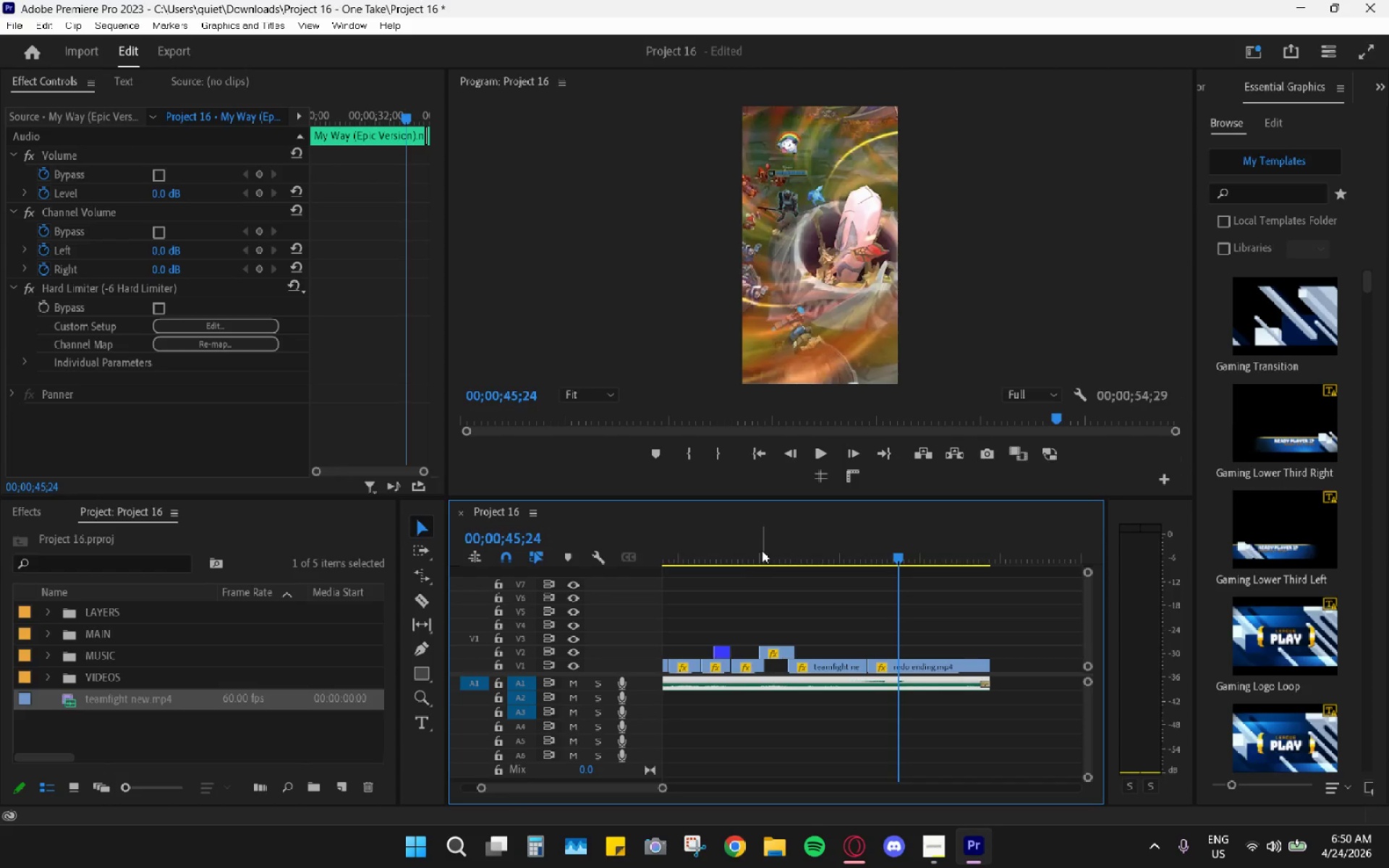 
left_click_drag(start_coordinate=[762, 550], to_coordinate=[708, 555])
 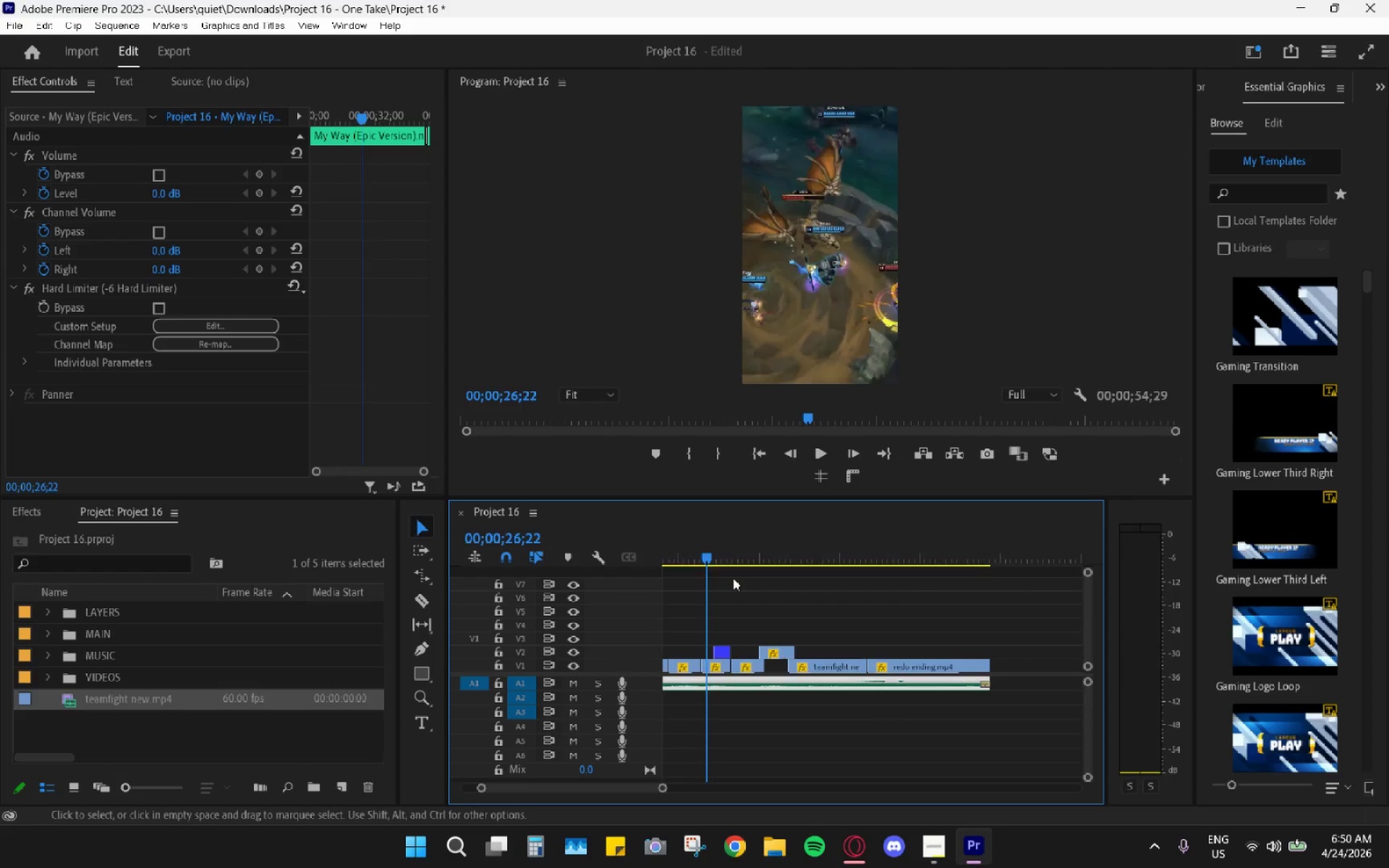 
left_click_drag(start_coordinate=[742, 553], to_coordinate=[720, 547])
 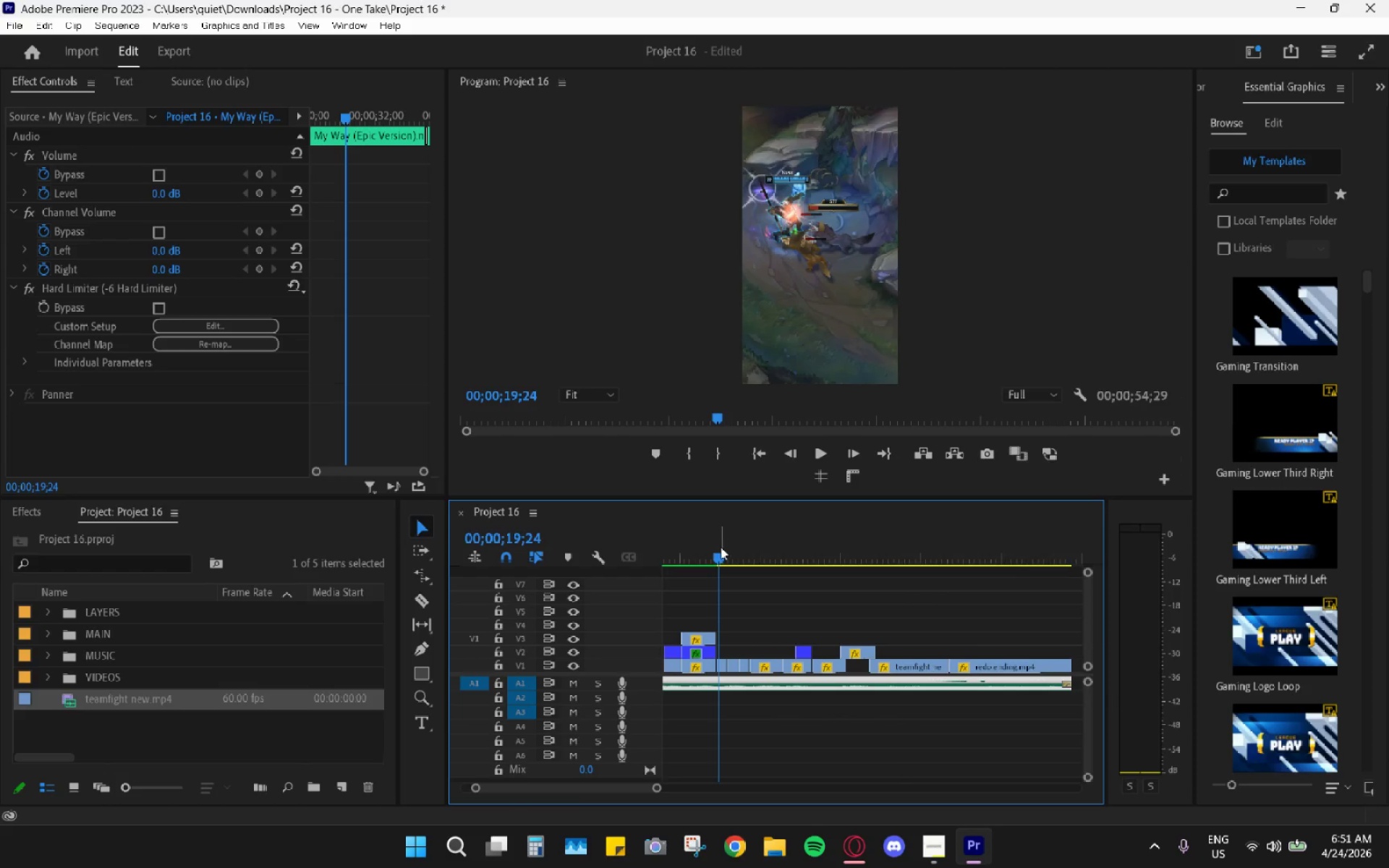 
key(Space)
 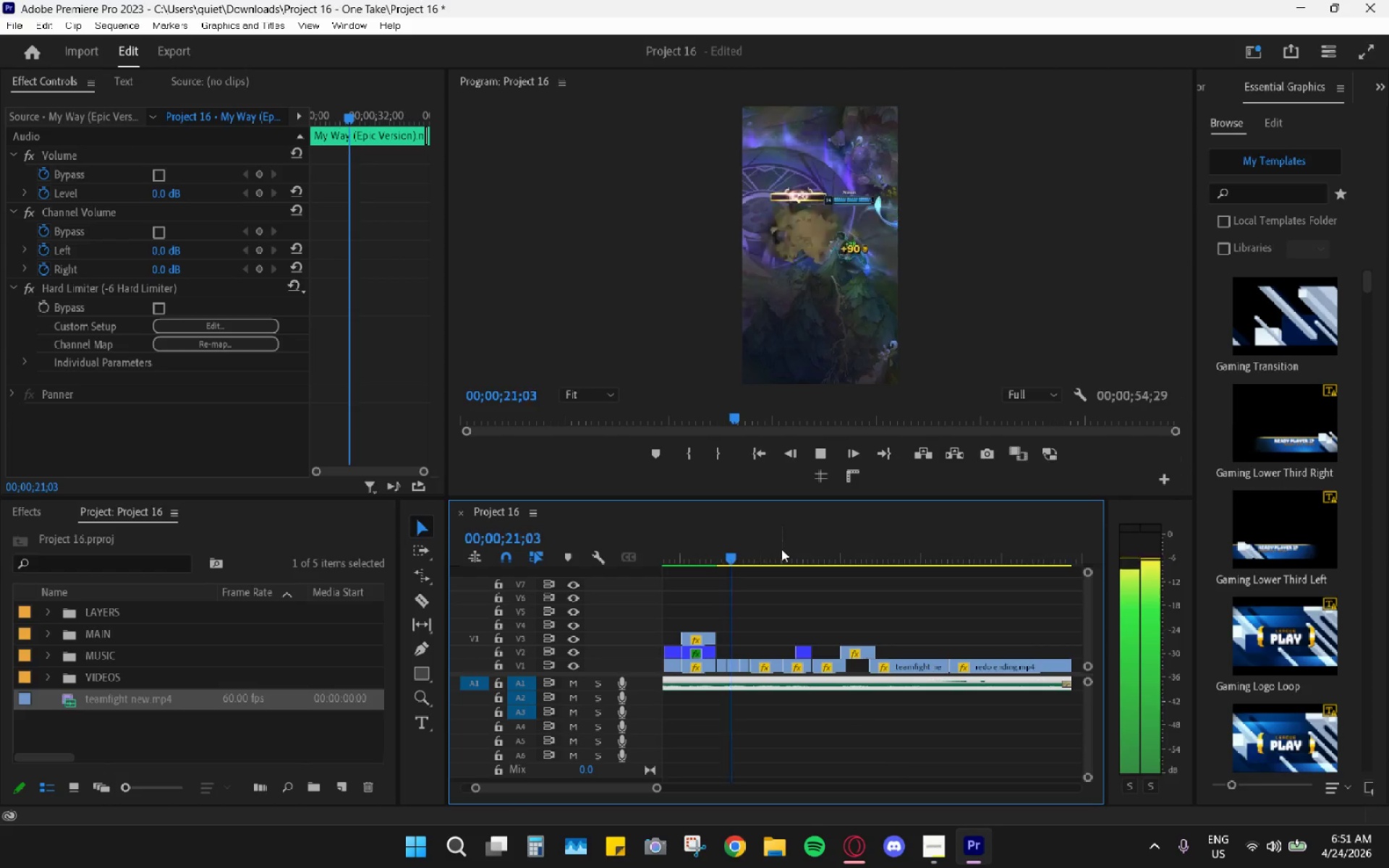 
scroll: coordinate [755, 597], scroll_direction: up, amount: 3.0
 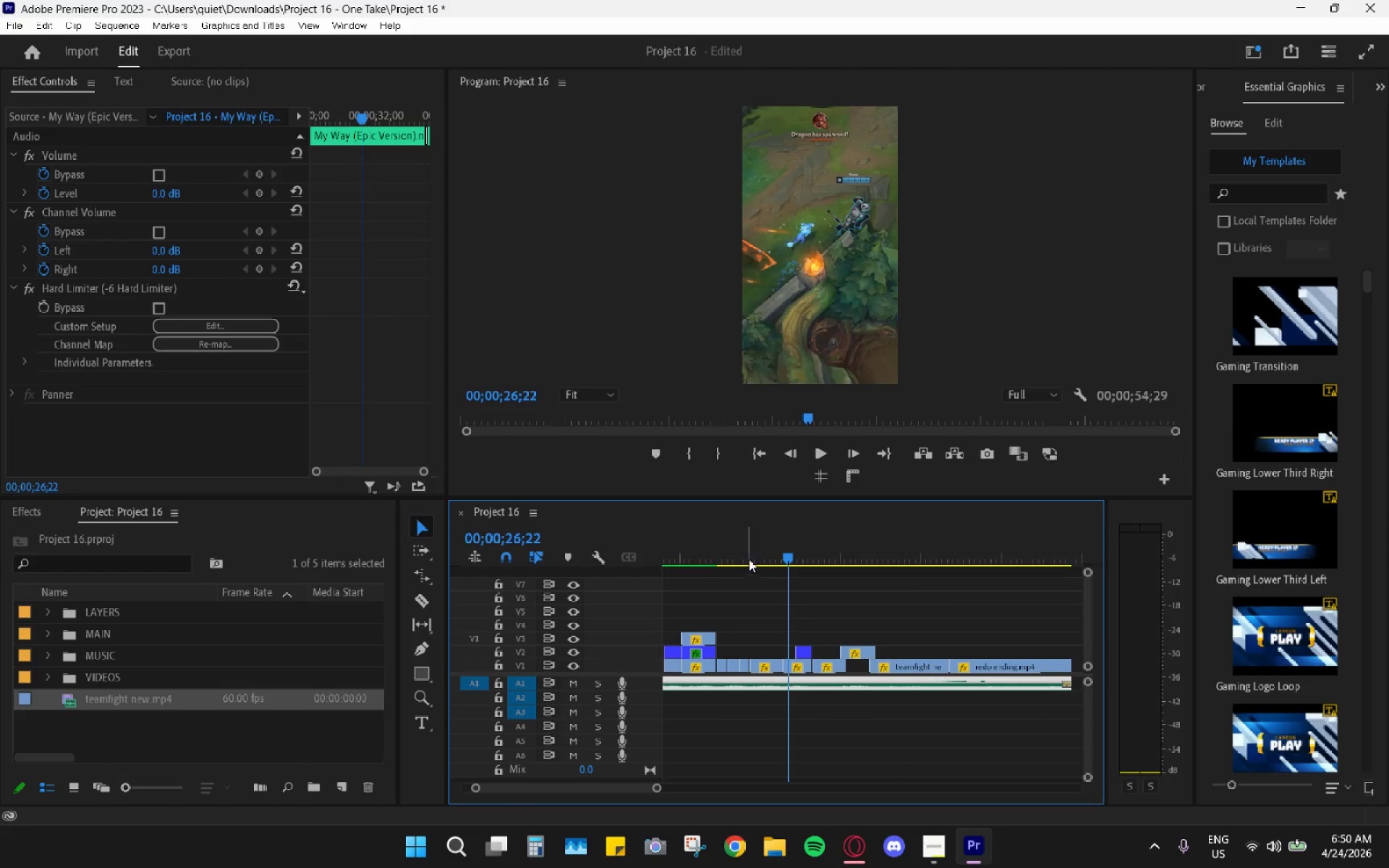 
left_click_drag(start_coordinate=[784, 550], to_coordinate=[789, 553])
 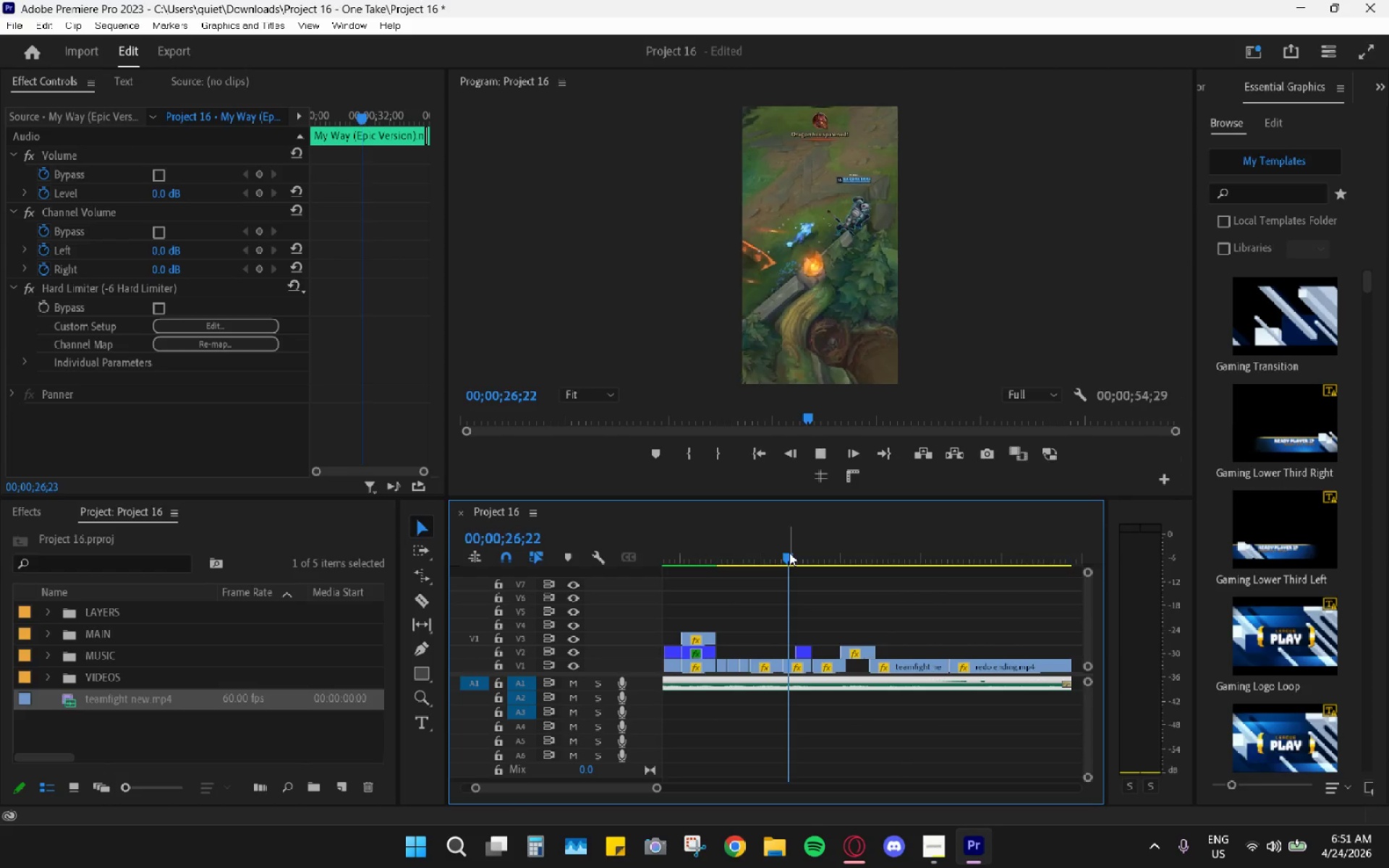 
key(Space)
 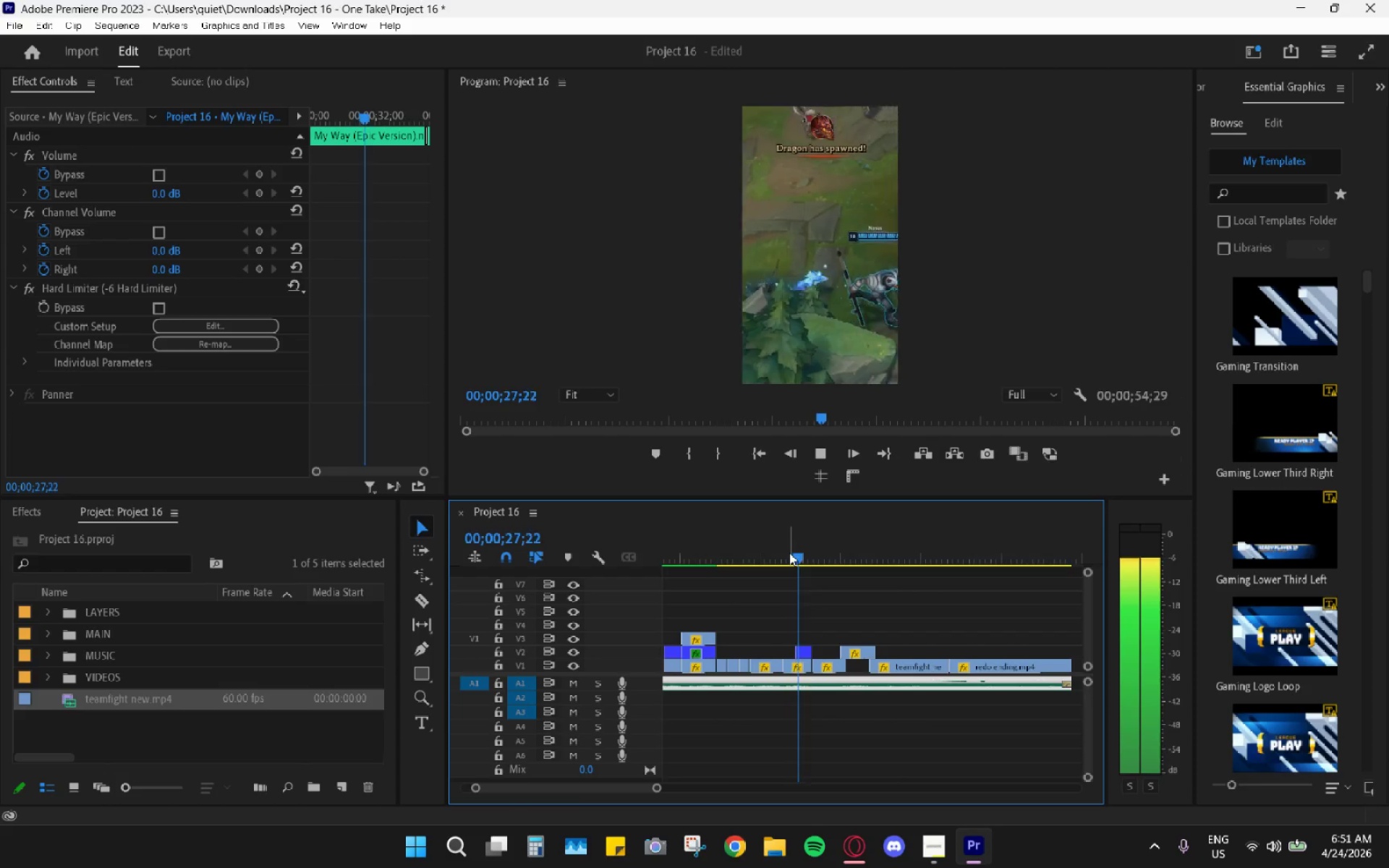 
hold_key(key=AltLeft, duration=0.47)
 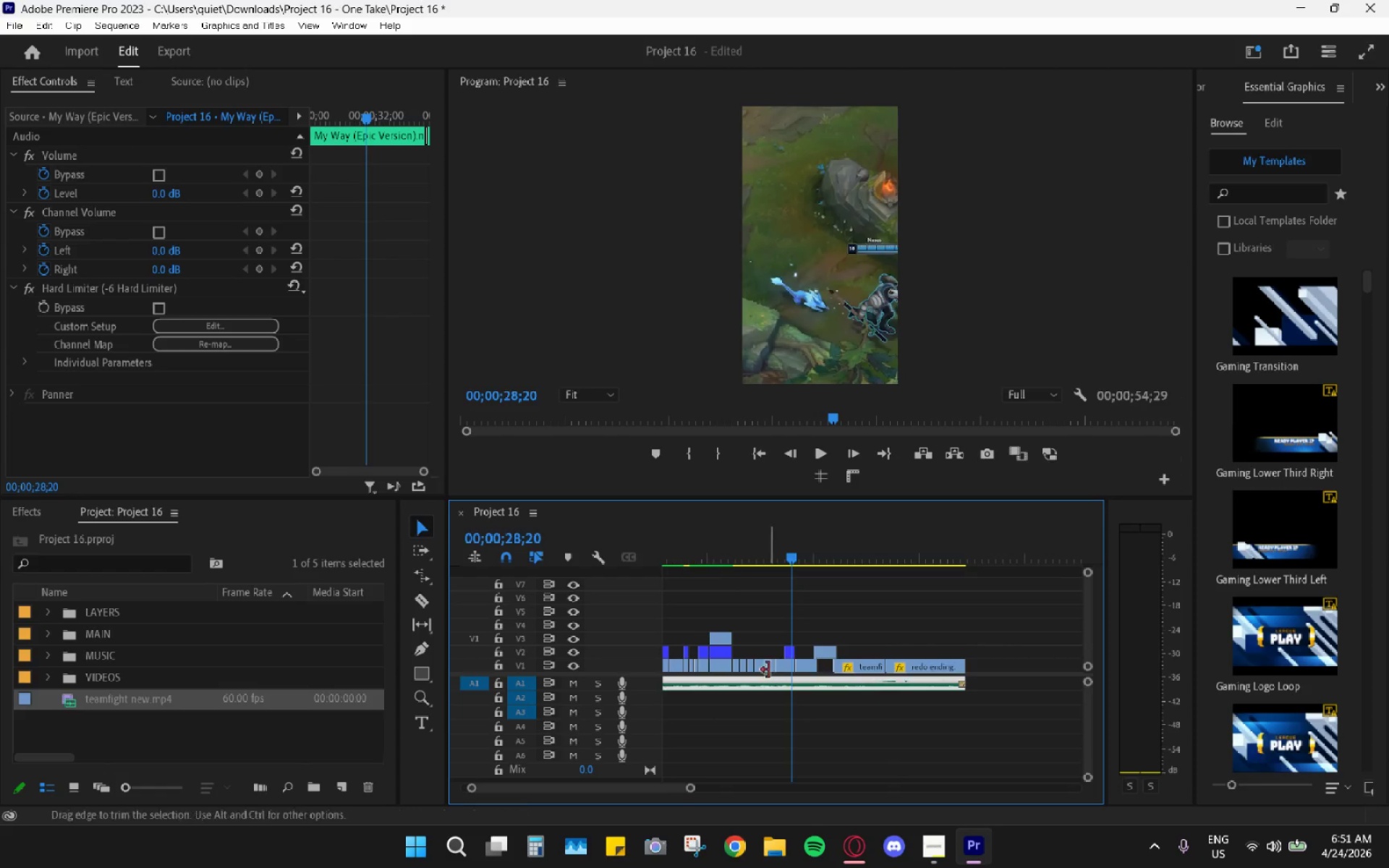 
key(Space)
 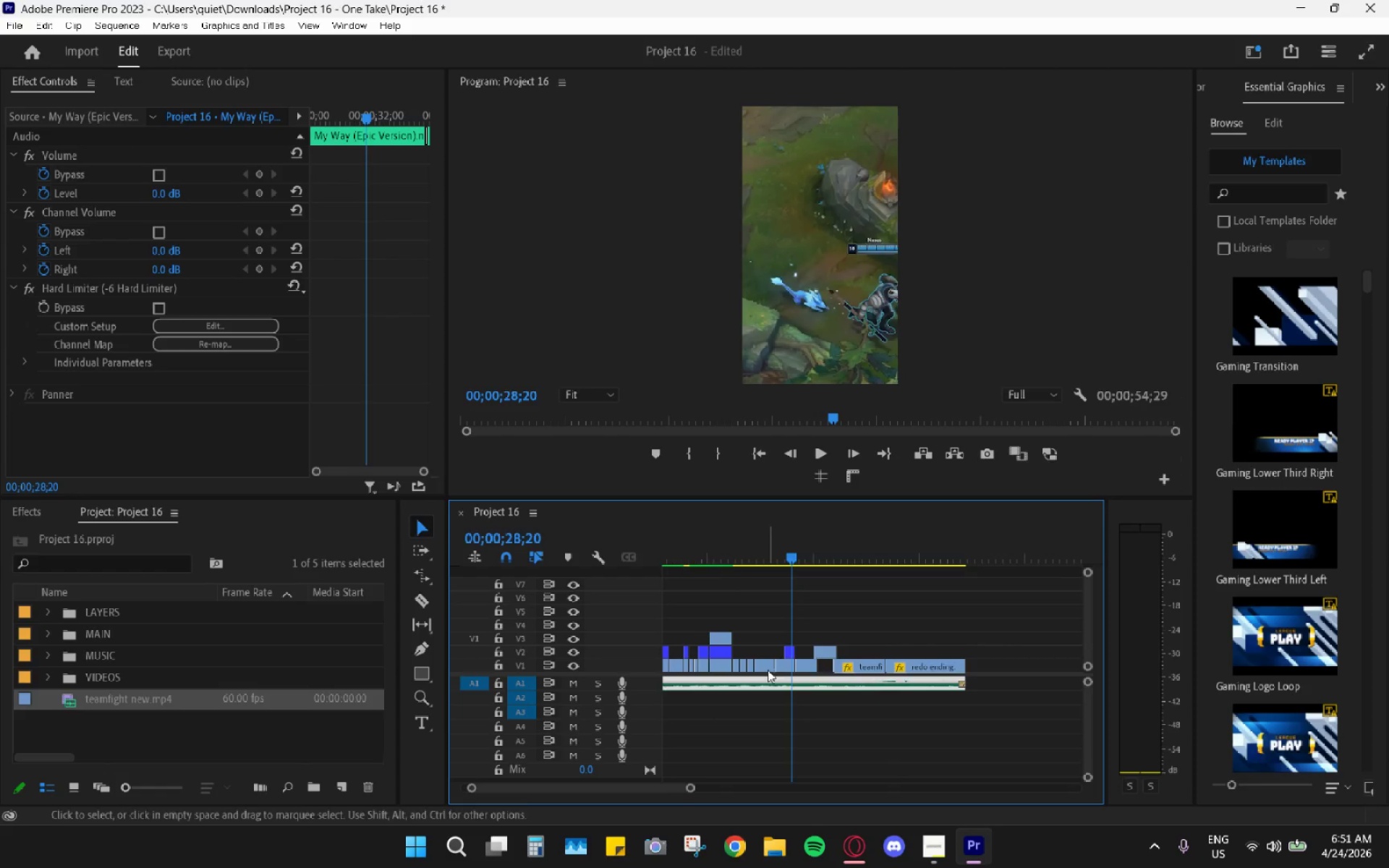 
scroll: coordinate [761, 594], scroll_direction: down, amount: 4.0
 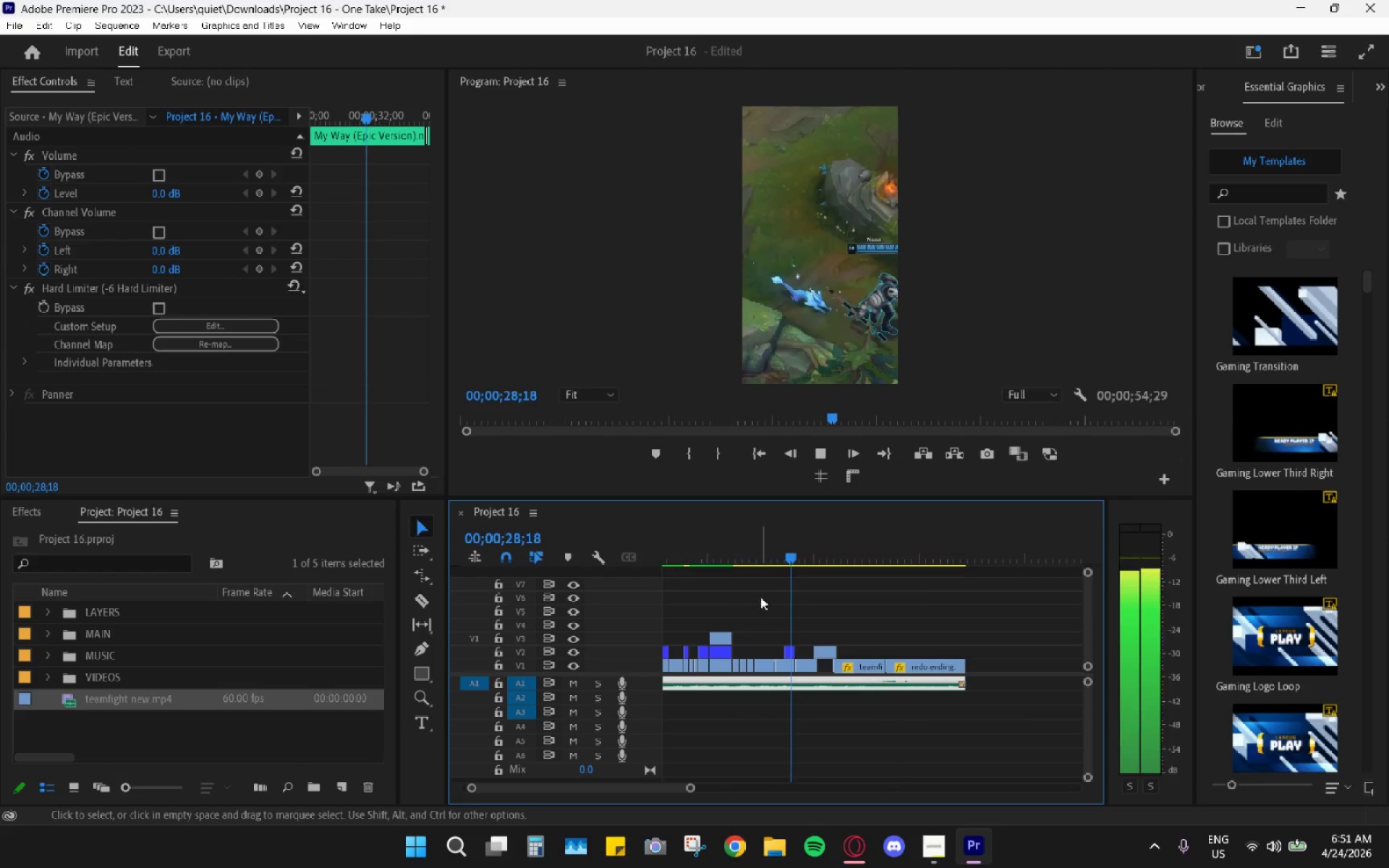 
scroll: coordinate [769, 670], scroll_direction: up, amount: 10.0
 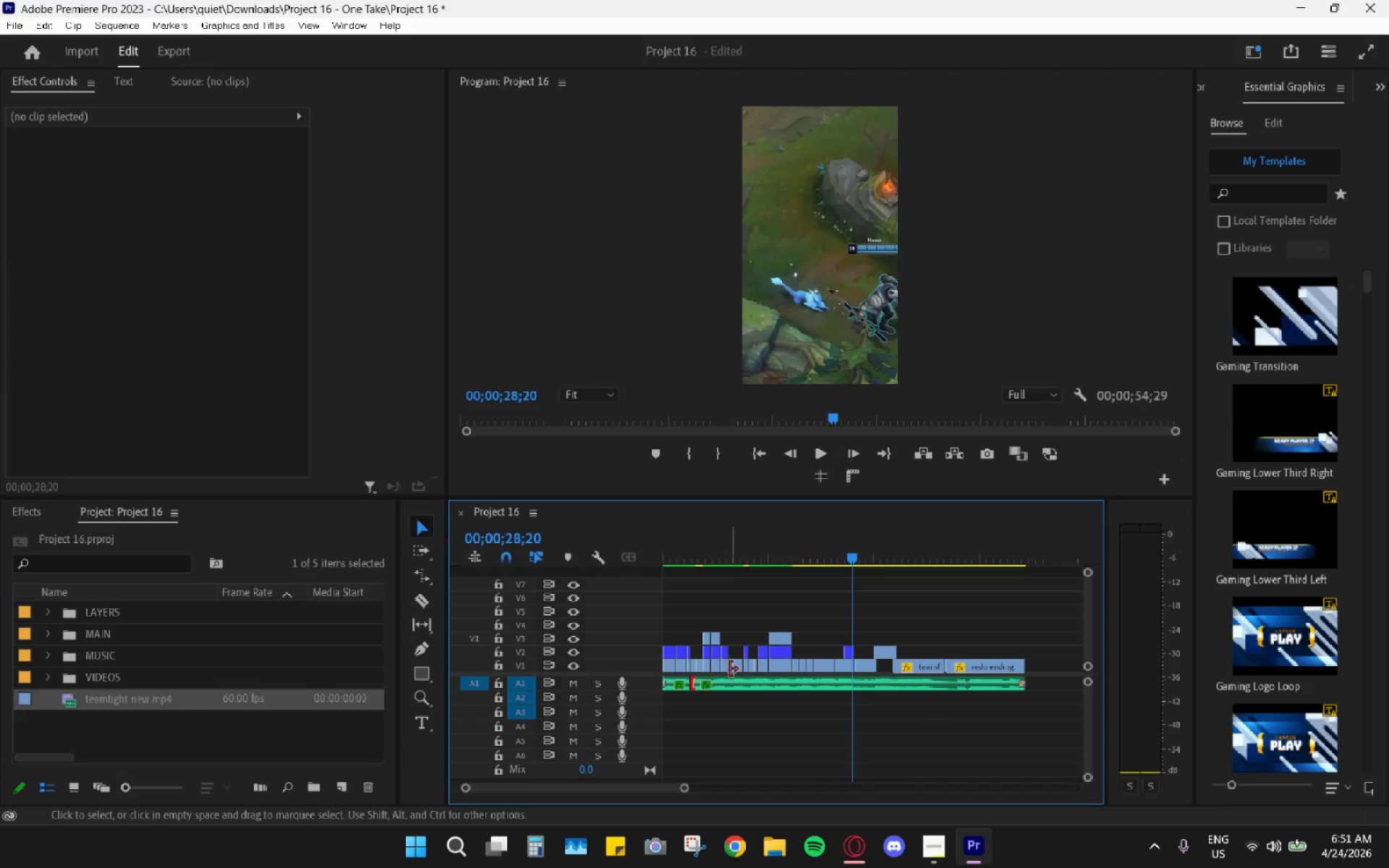 
key(H)
 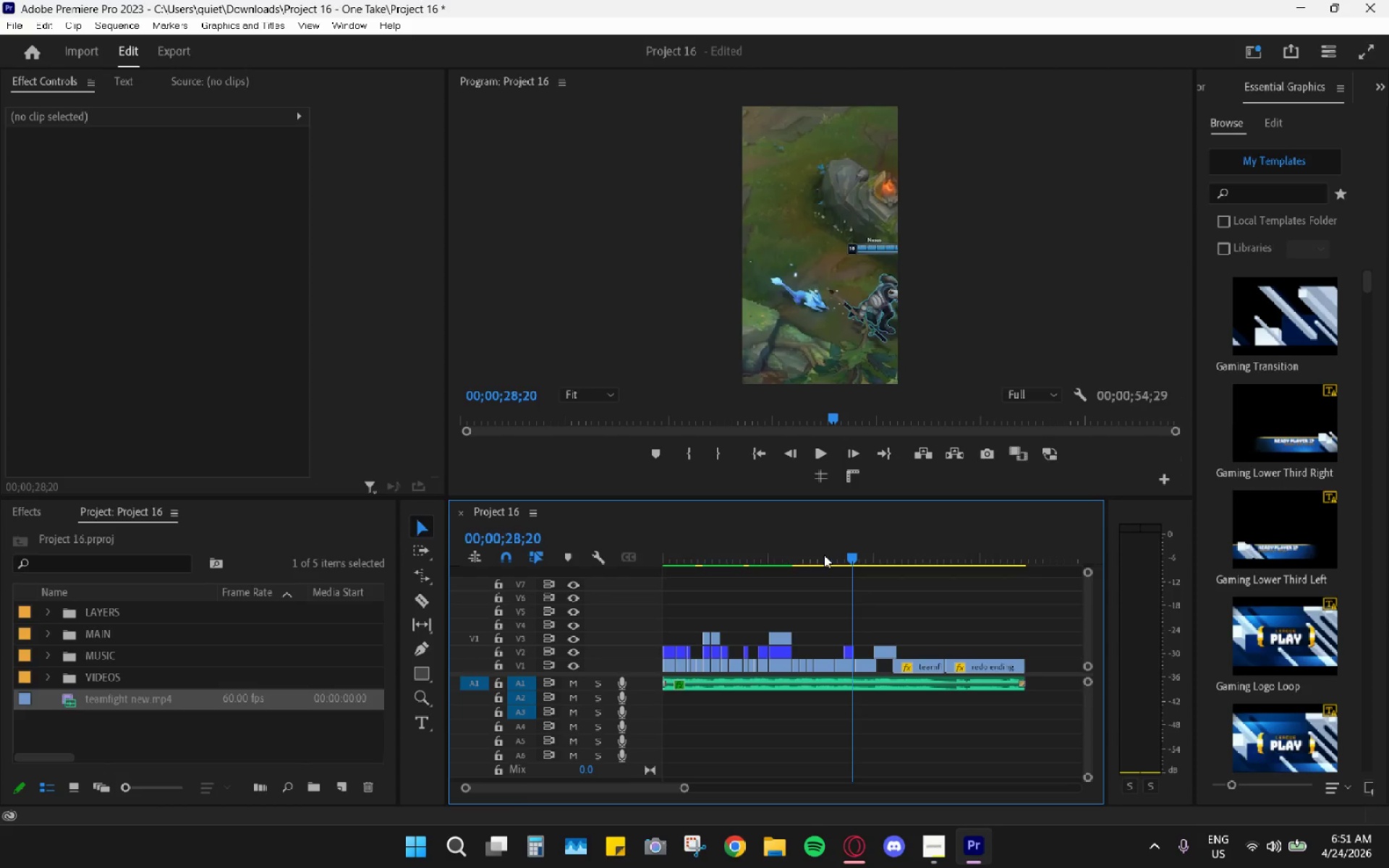 
key(Space)
 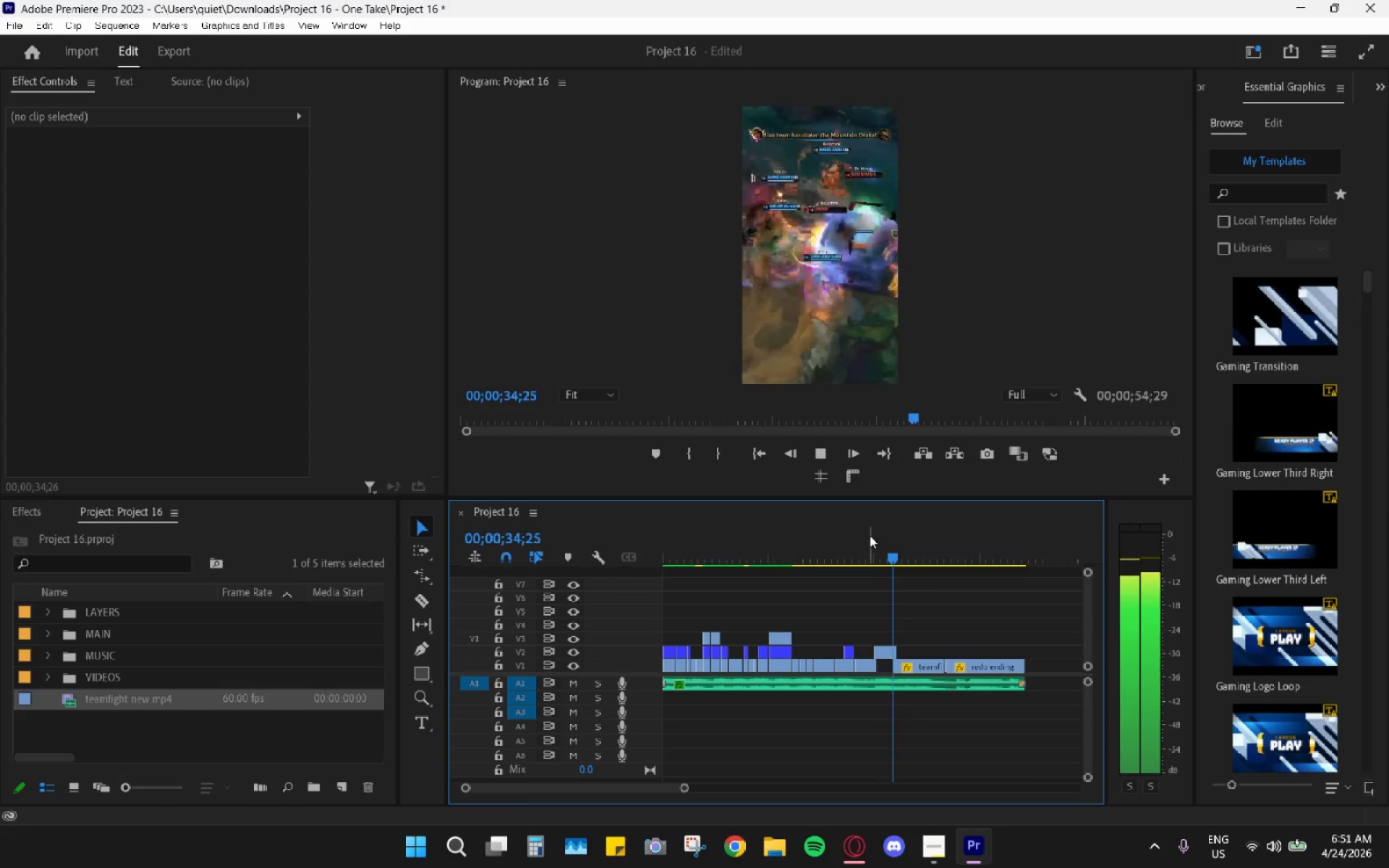 
wait(11.3)
 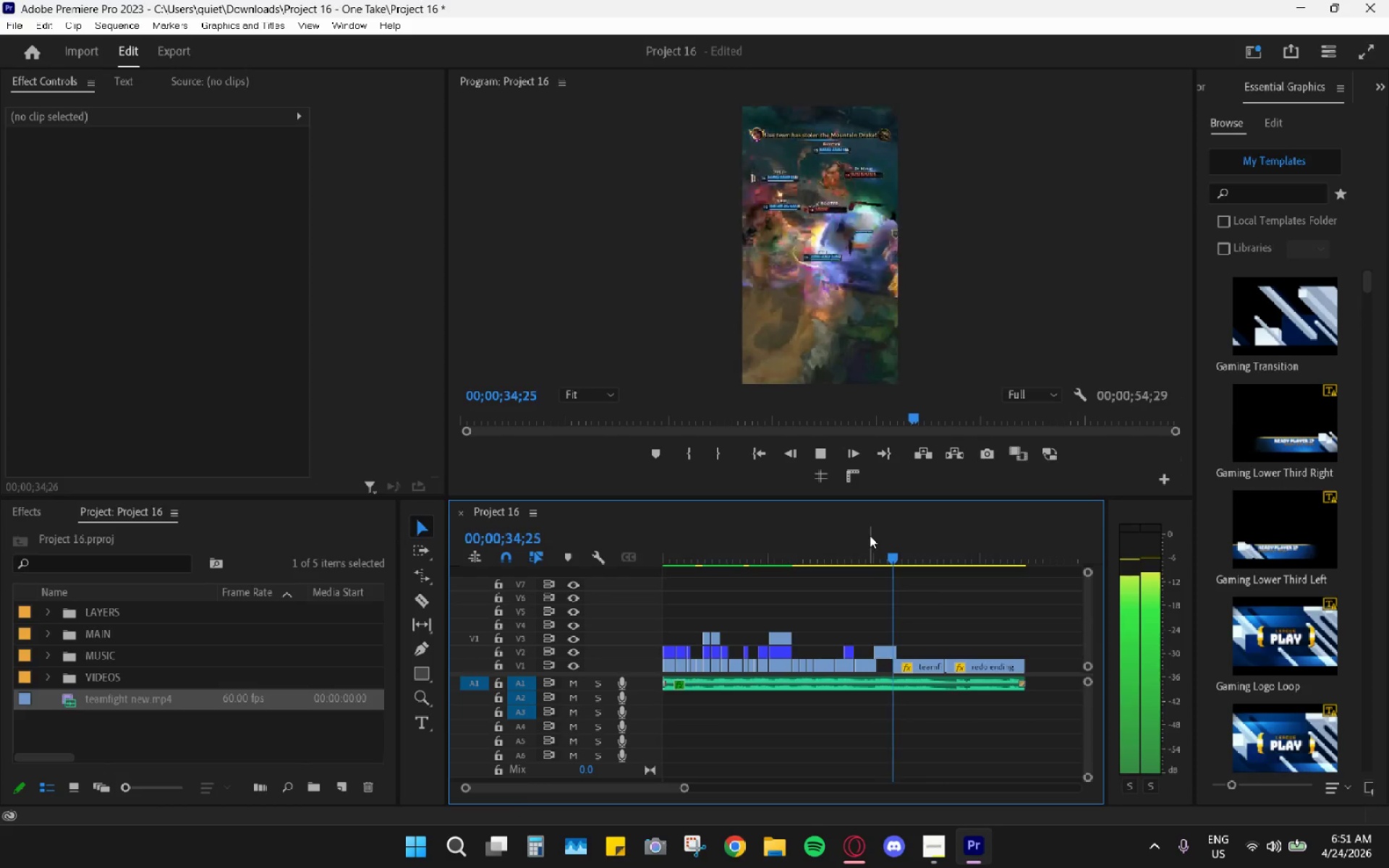 
key(Space)
 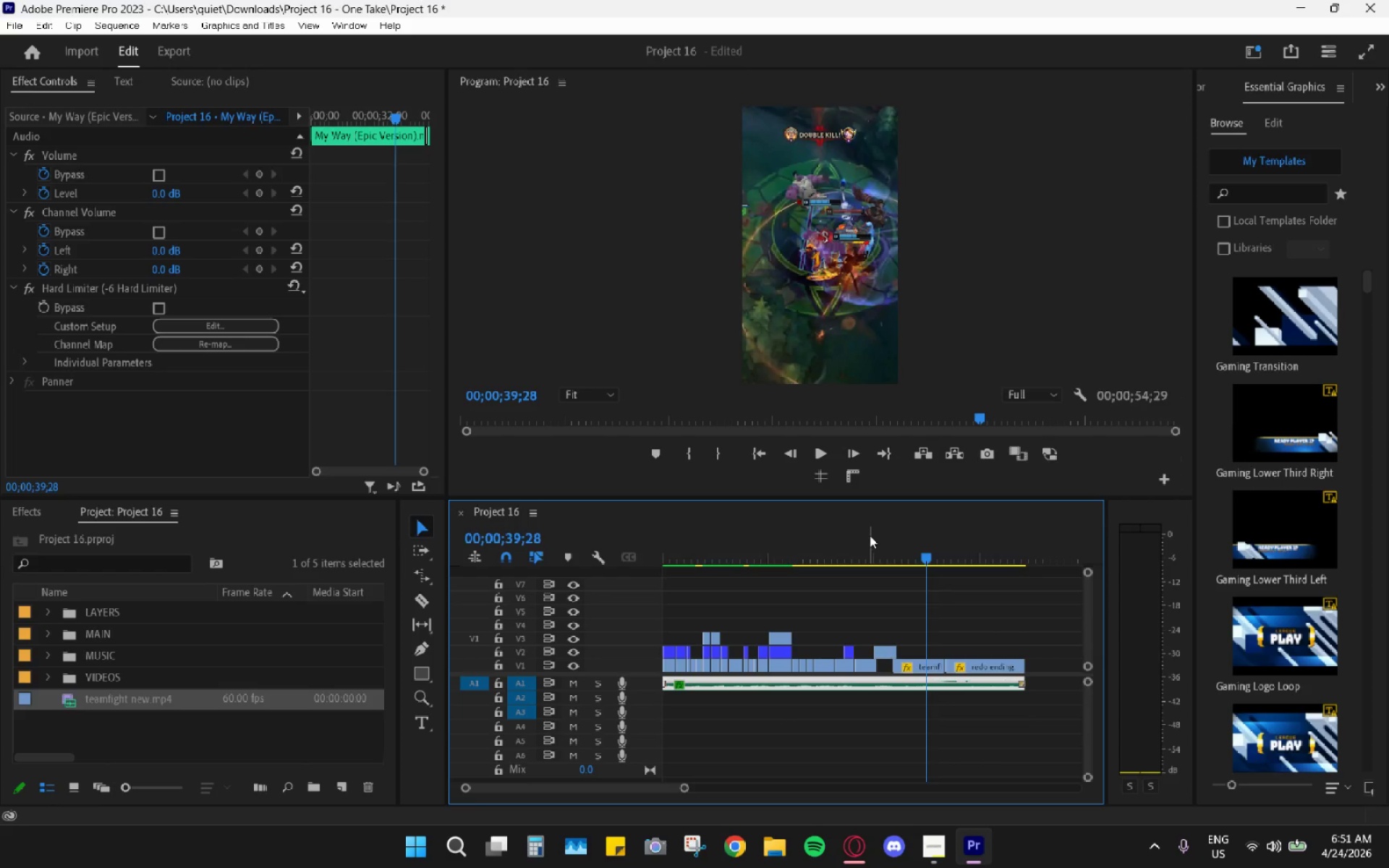 
hold_key(key=AltLeft, duration=0.59)
 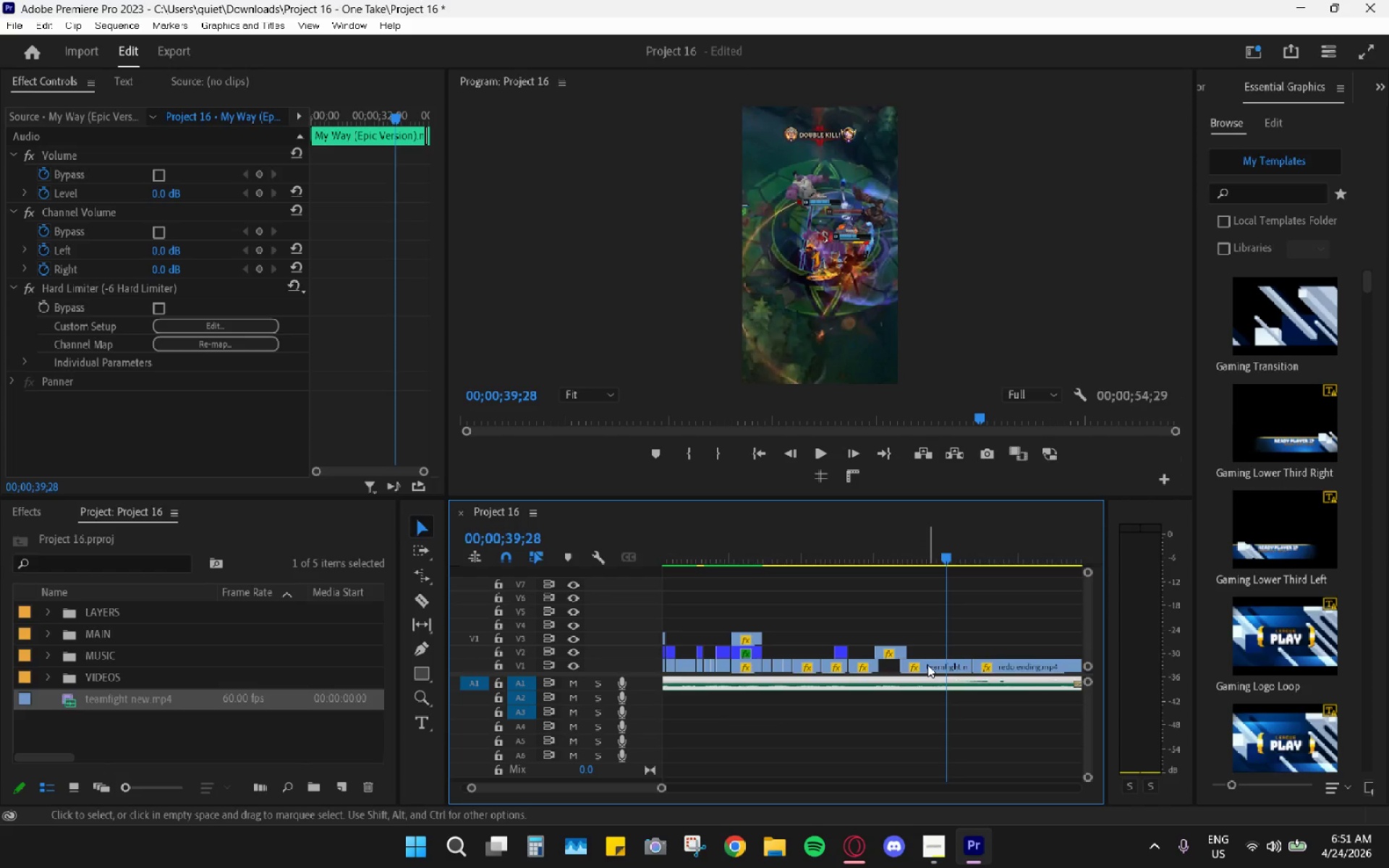 
left_click_drag(start_coordinate=[928, 665], to_coordinate=[969, 647])
 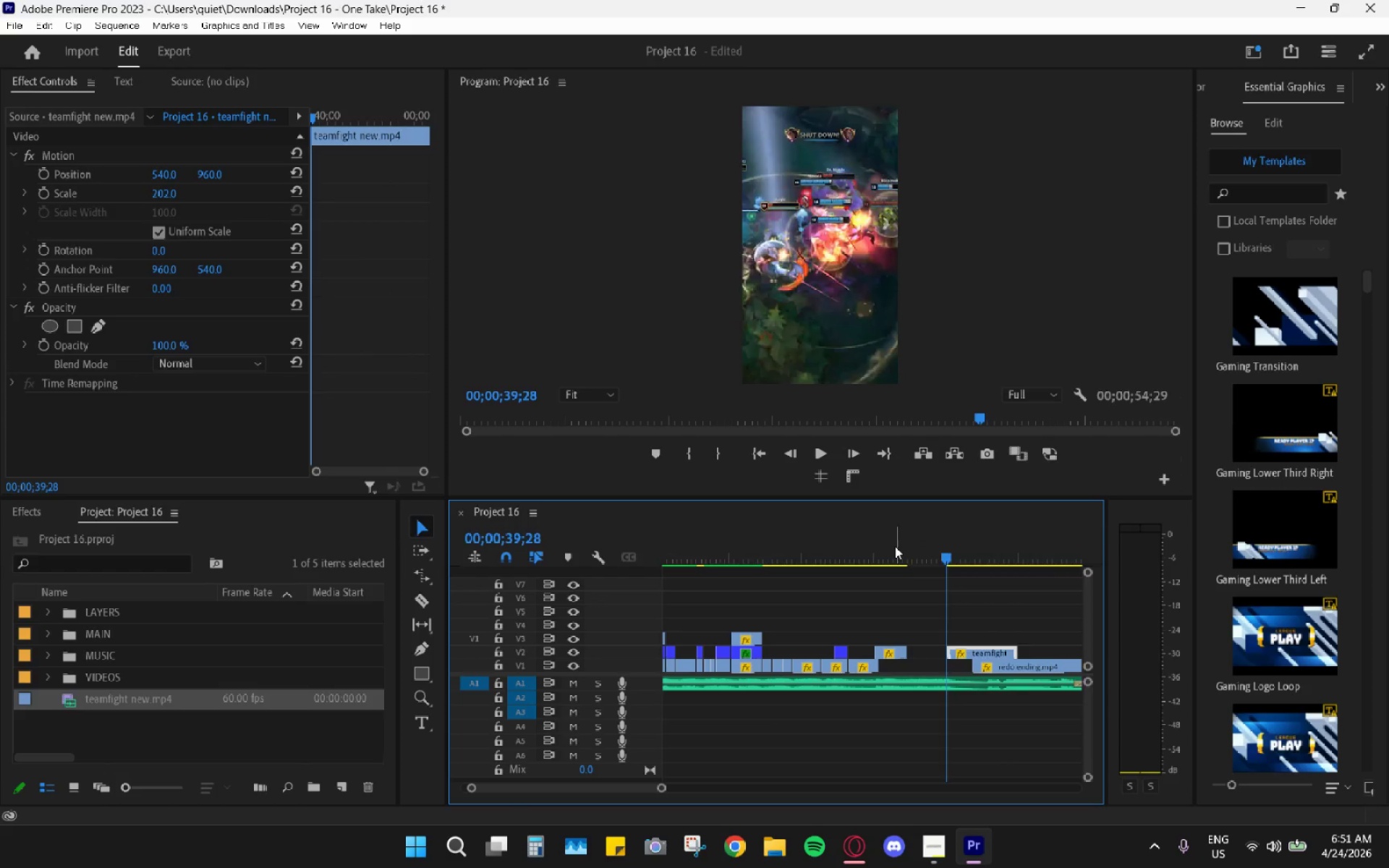 
scroll: coordinate [873, 576], scroll_direction: up, amount: 3.0
 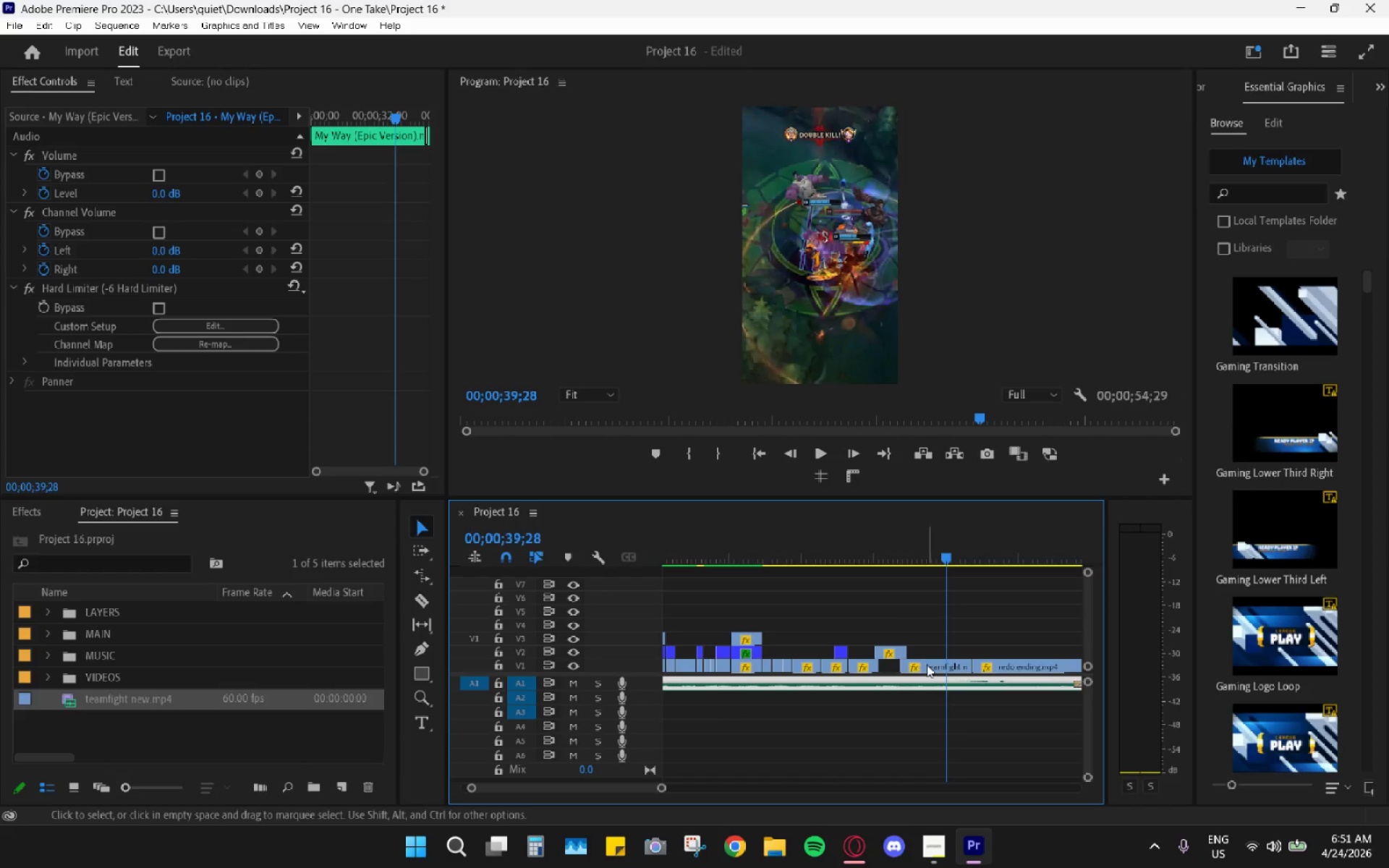 
left_click_drag(start_coordinate=[880, 540], to_coordinate=[857, 537])
 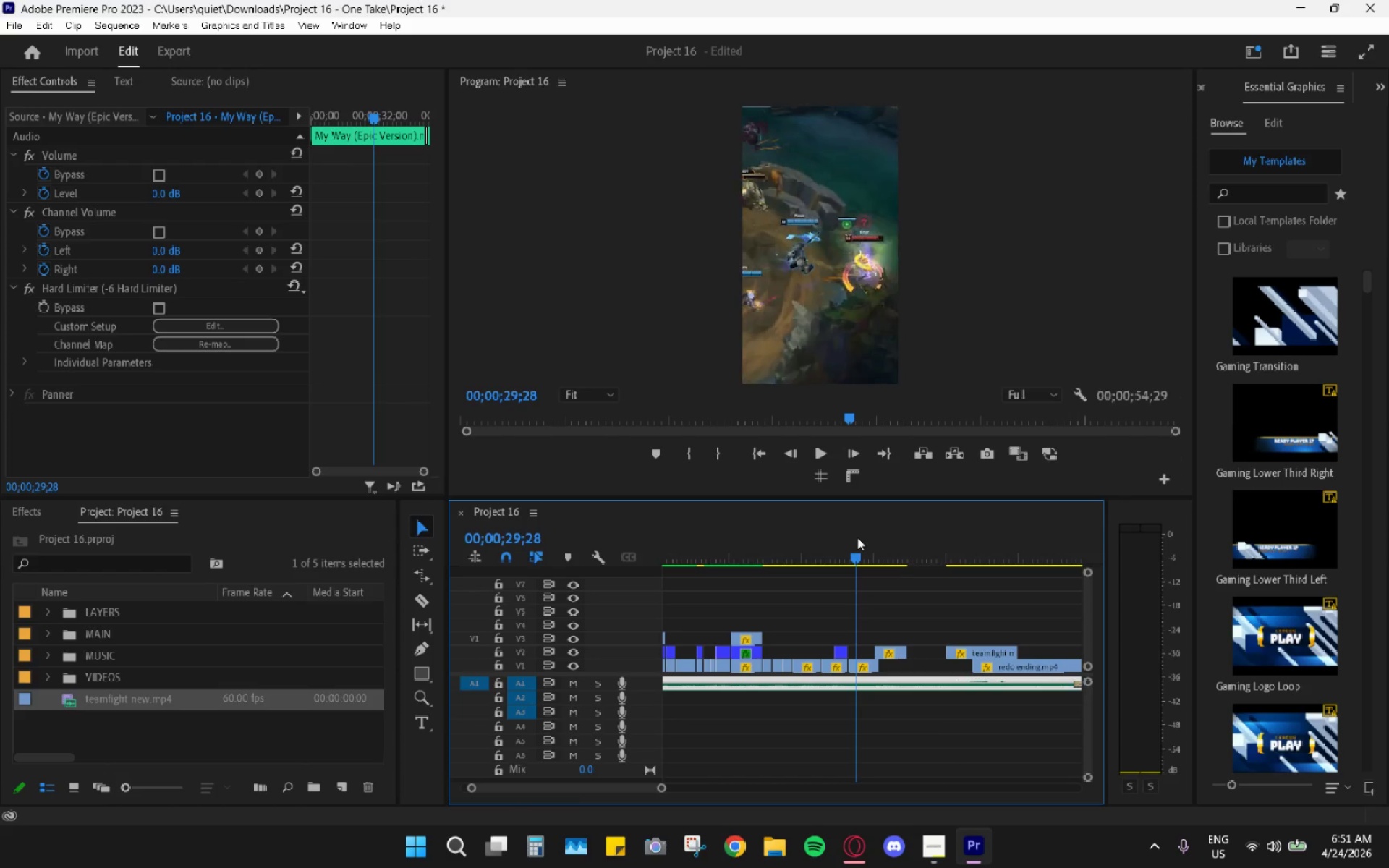 
key(Space)
 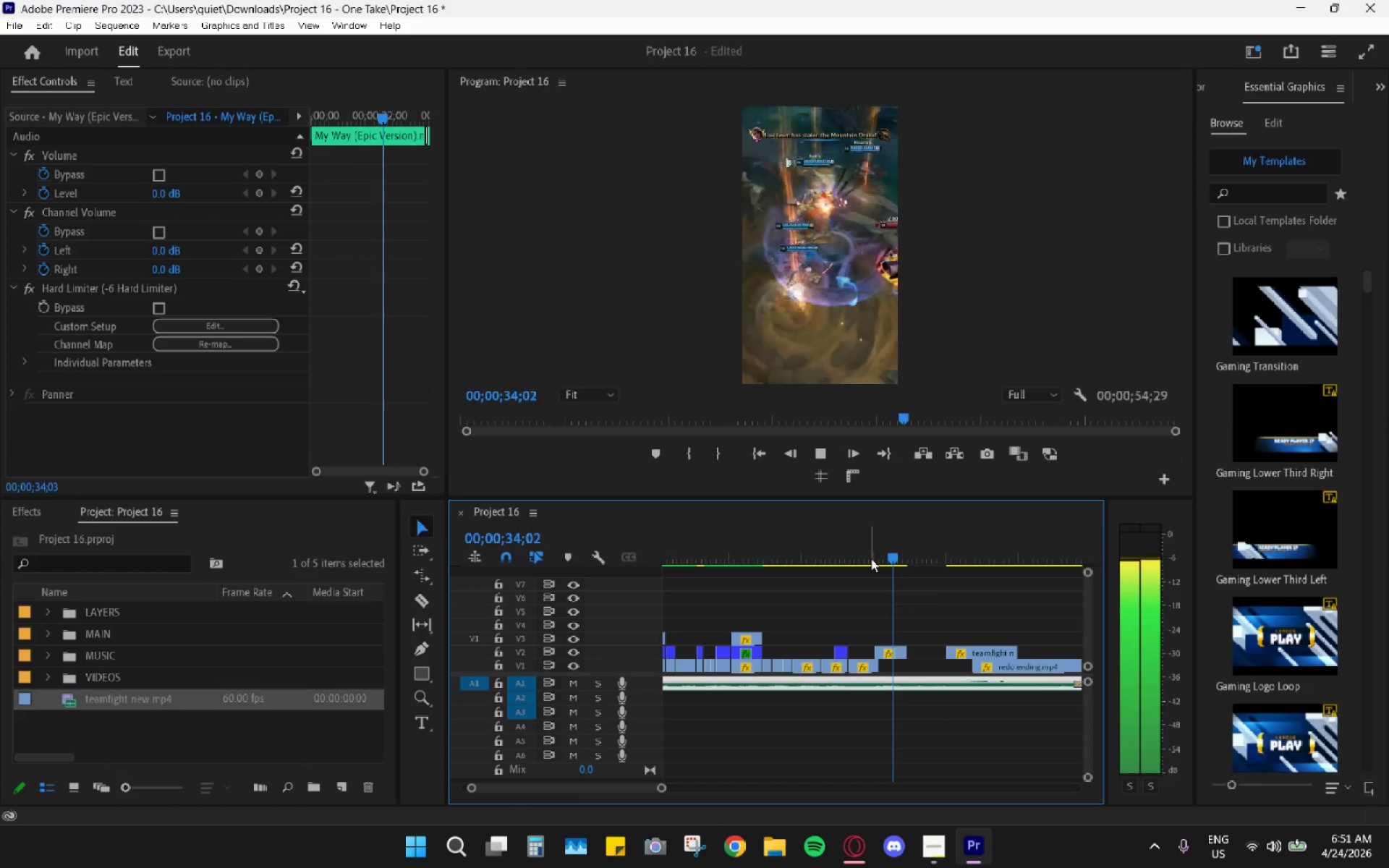 
wait(5.77)
 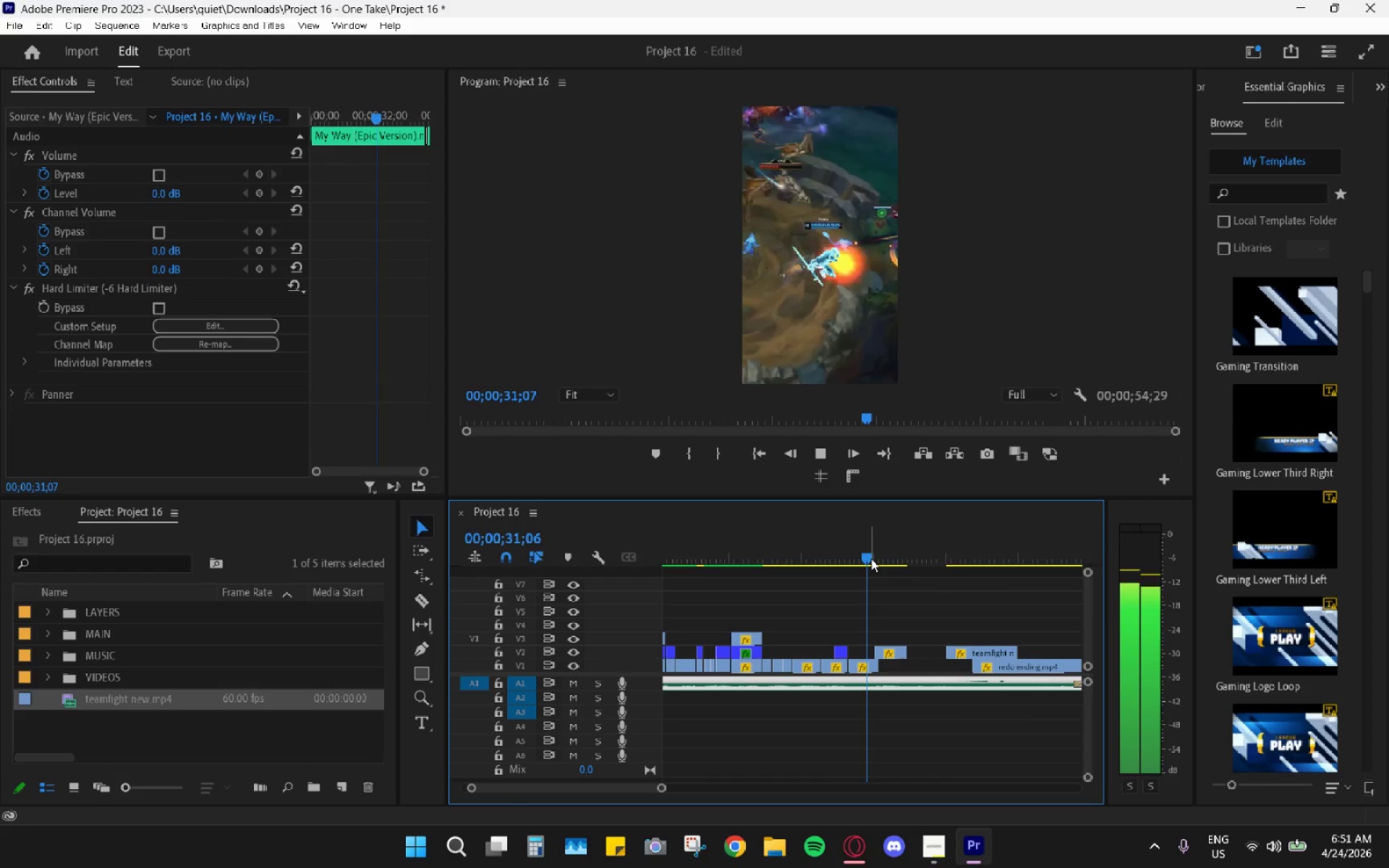 
key(Space)
 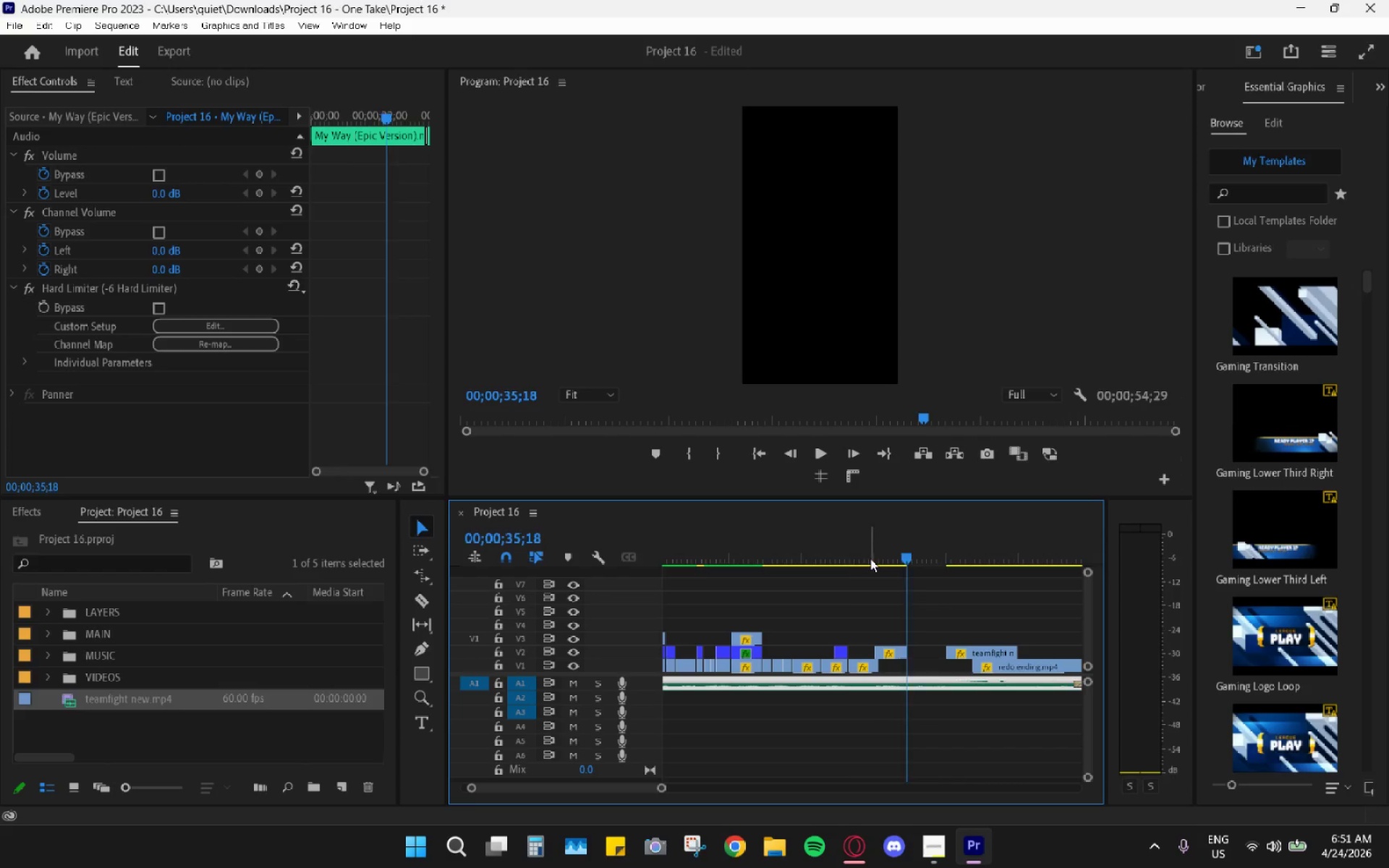 
left_click_drag(start_coordinate=[870, 558], to_coordinate=[851, 549])
 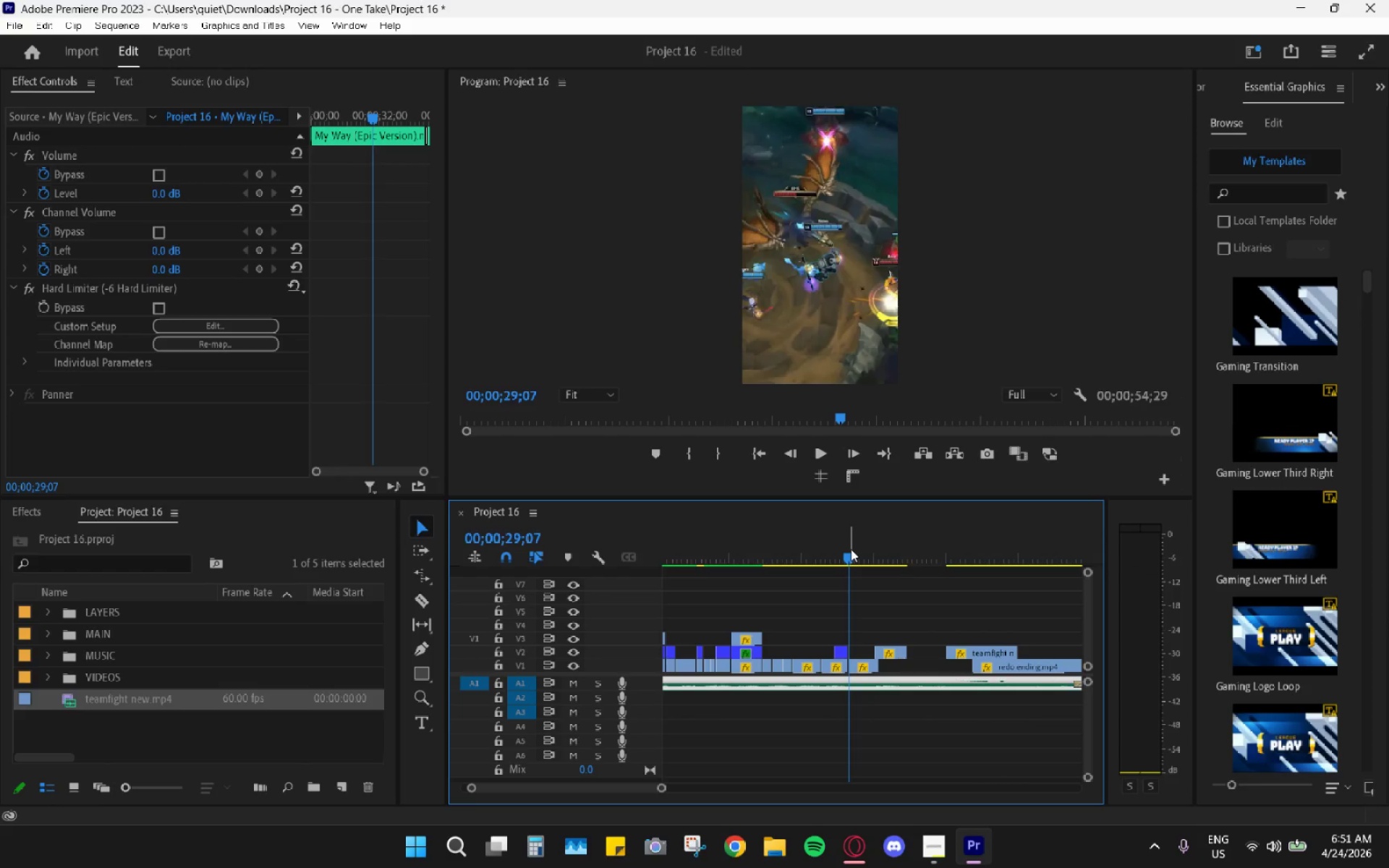 
key(Space)
 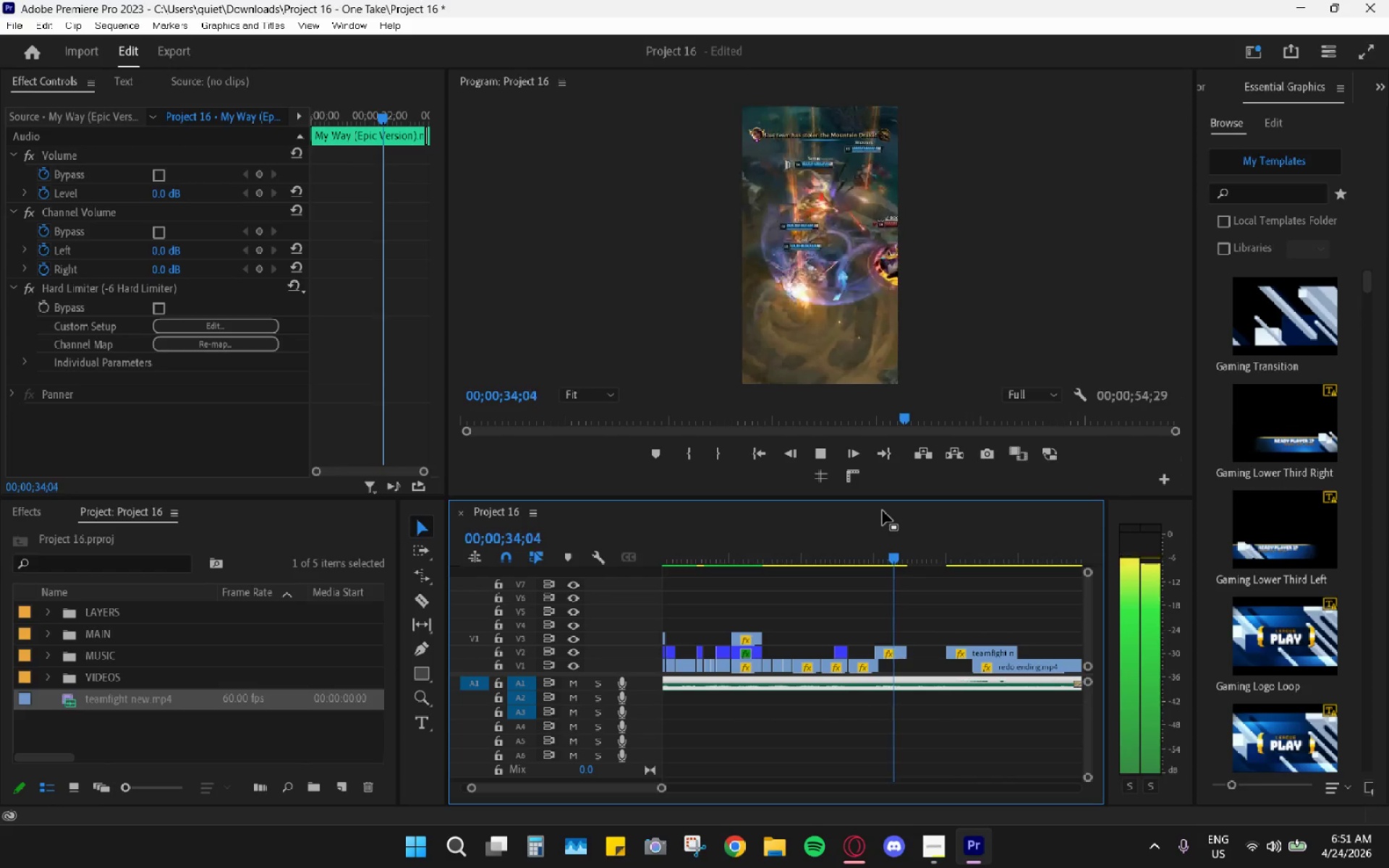 
wait(6.62)
 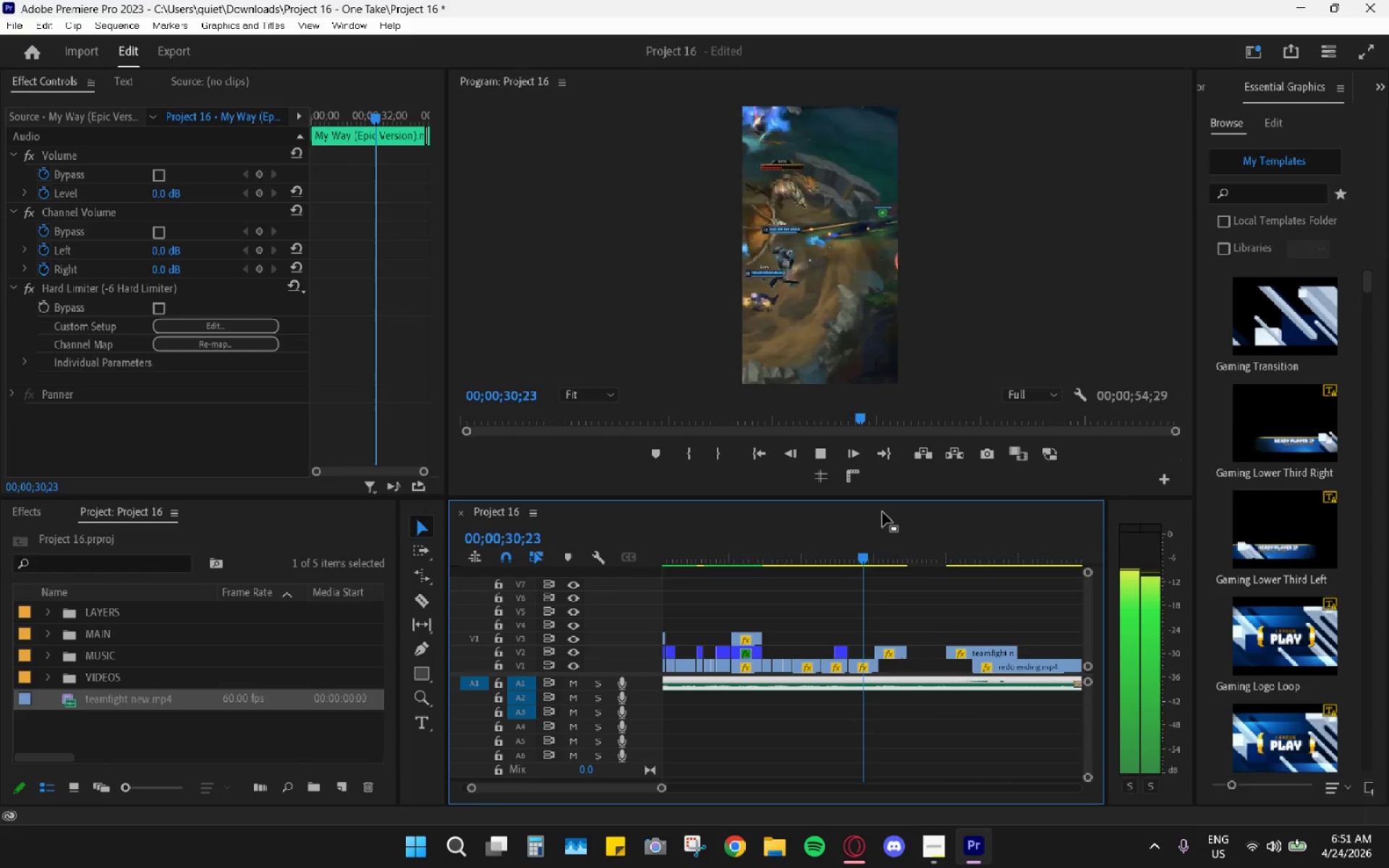 
key(Space)
 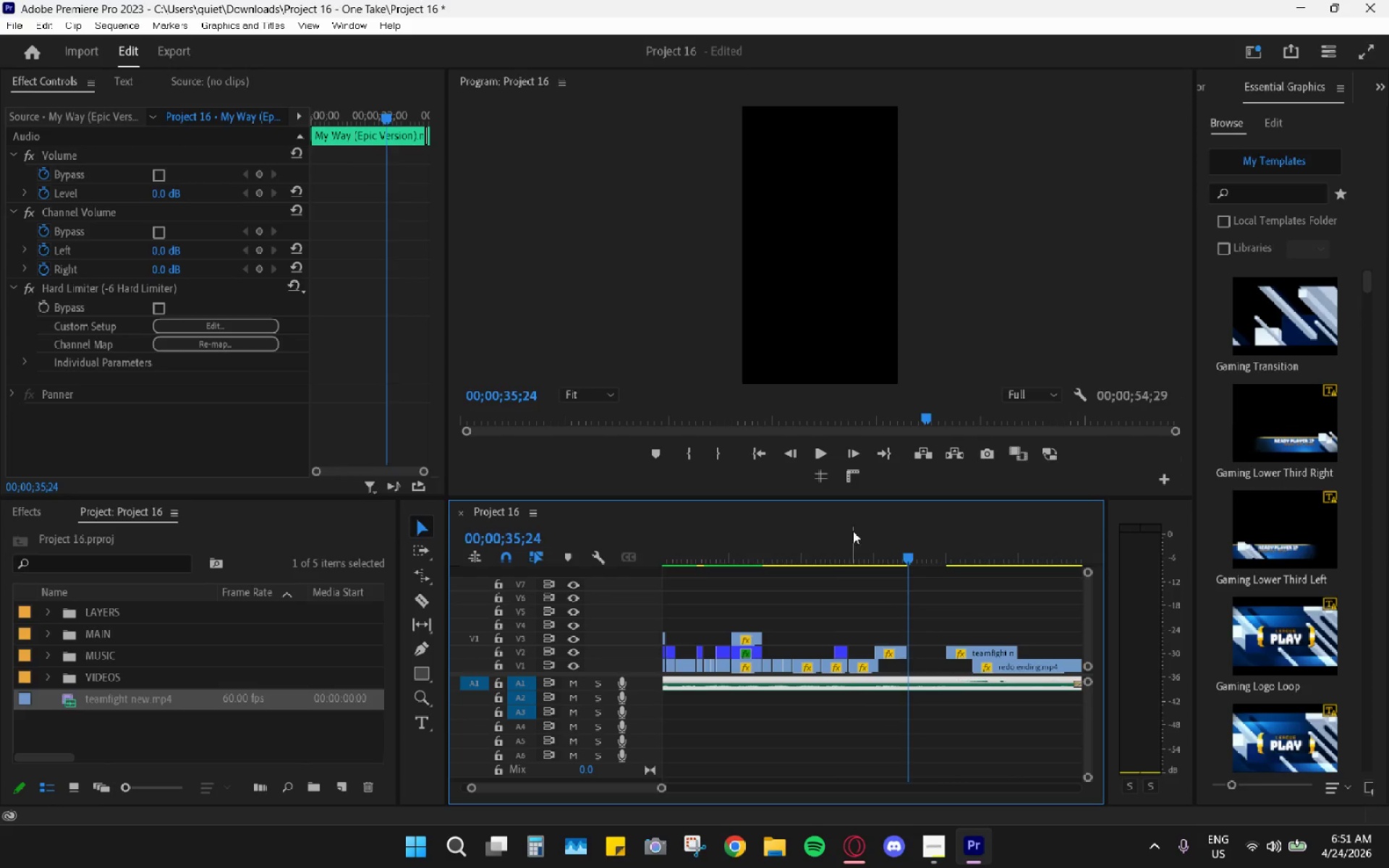 
left_click_drag(start_coordinate=[853, 531], to_coordinate=[823, 540])
 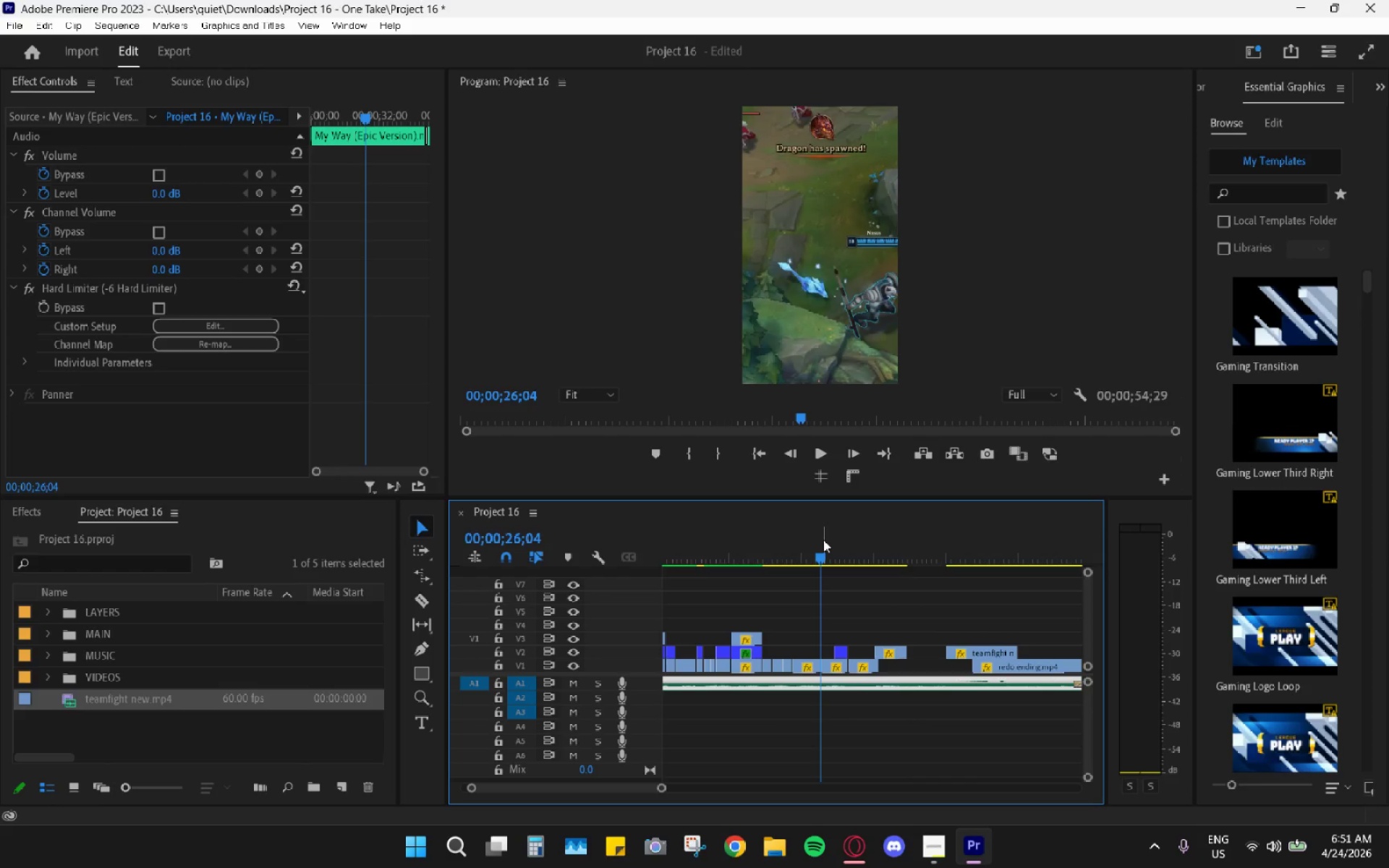 
key(Space)
 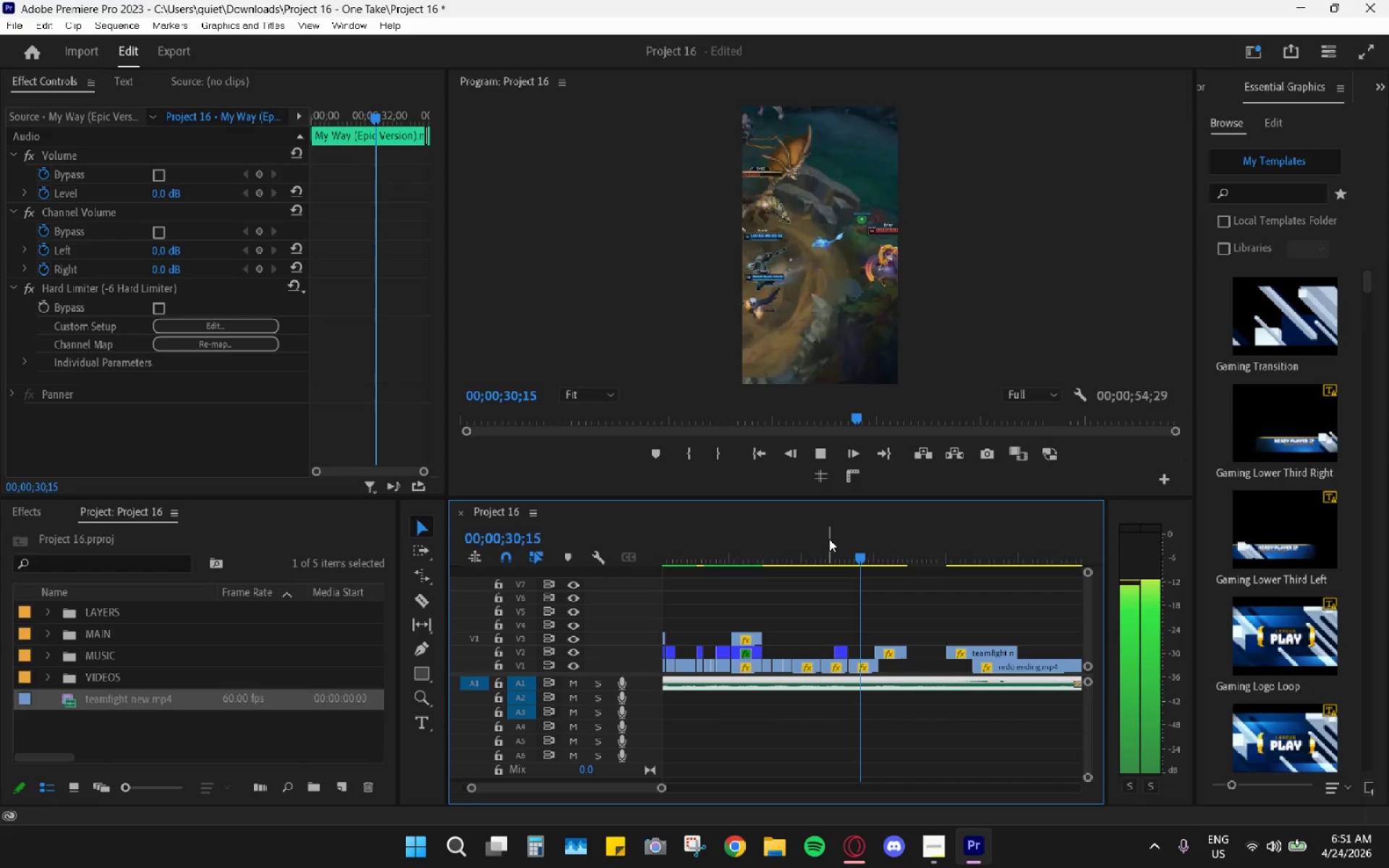 
wait(9.74)
 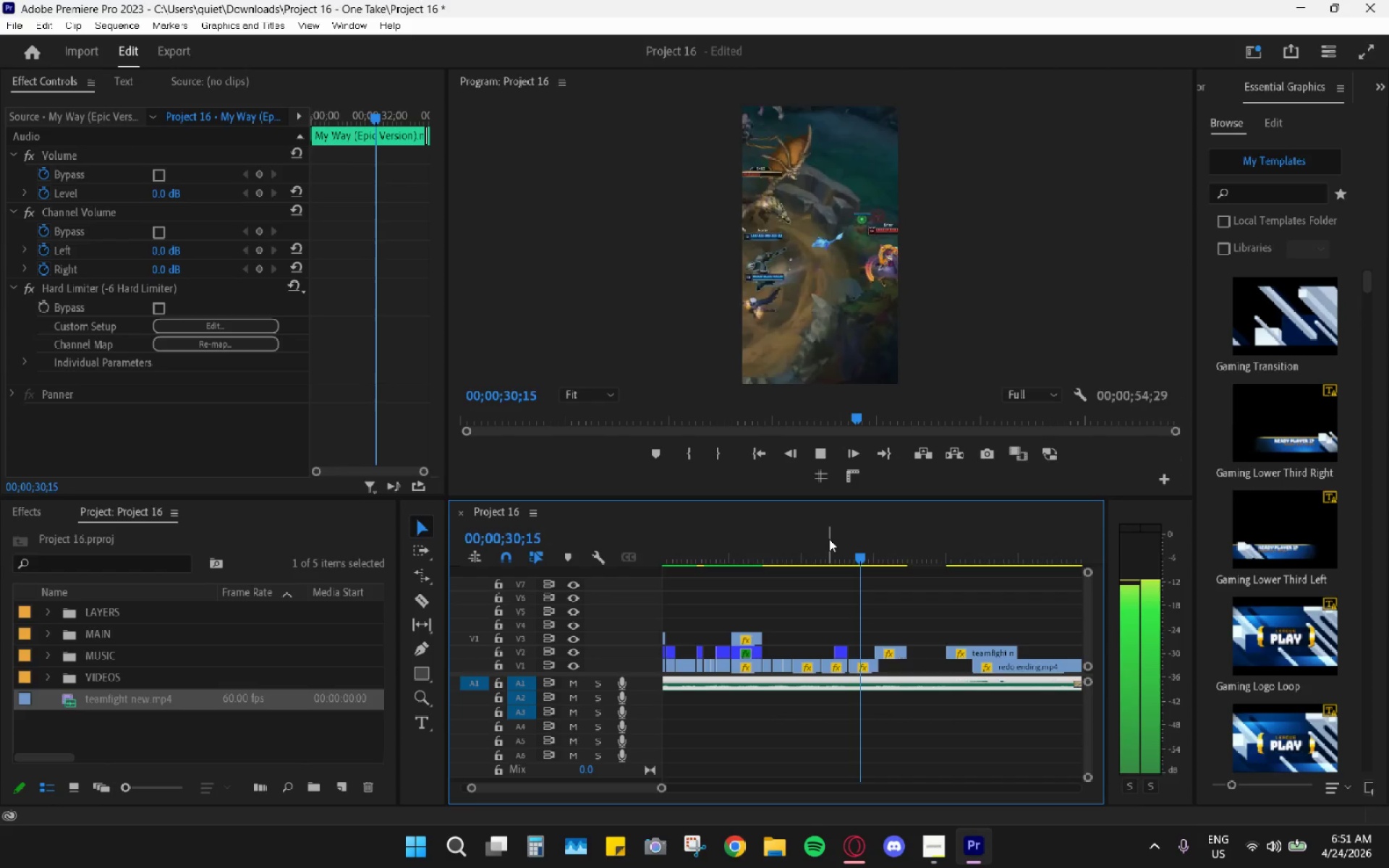 
key(Space)
 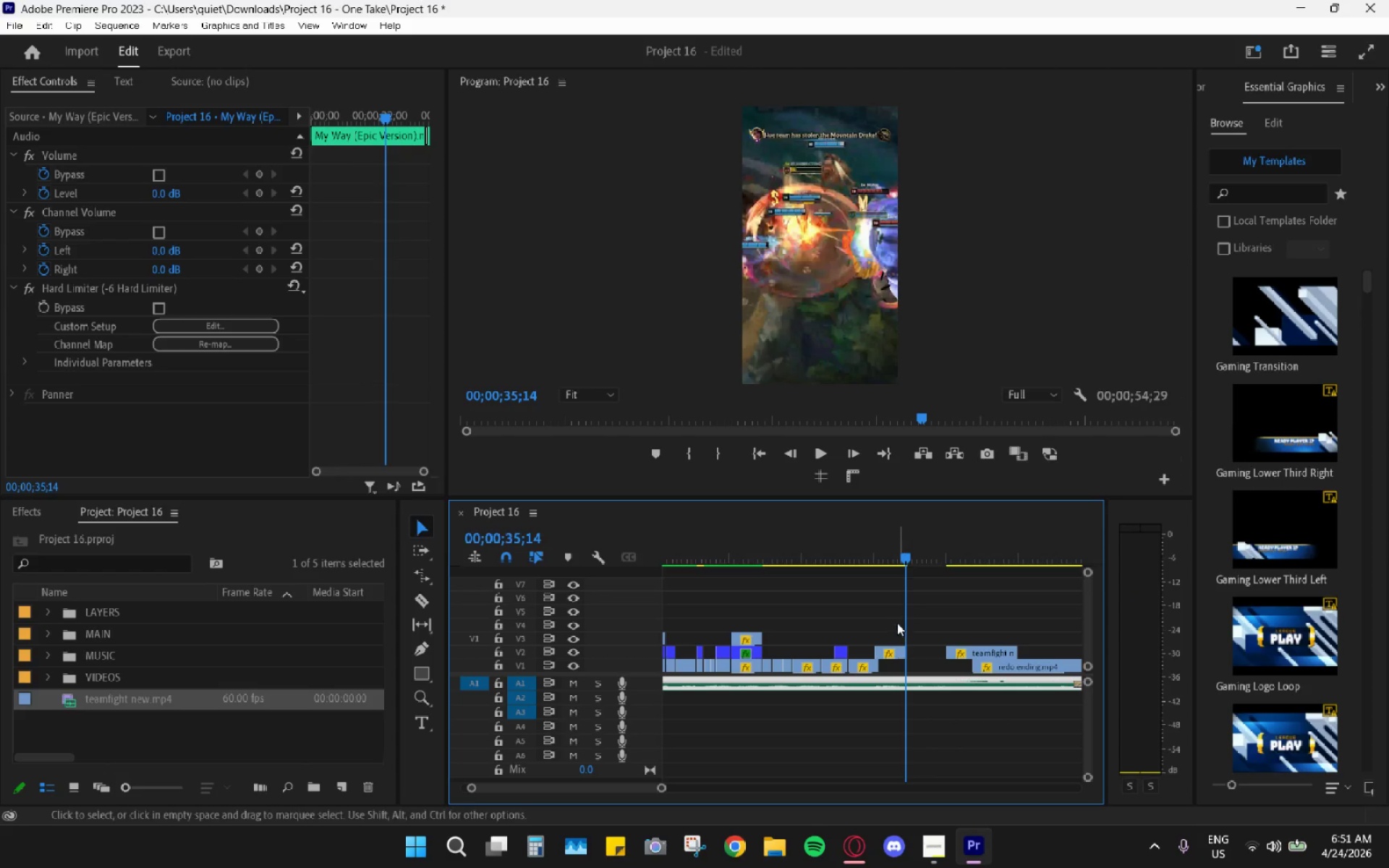 
left_click_drag(start_coordinate=[881, 563], to_coordinate=[876, 559])
 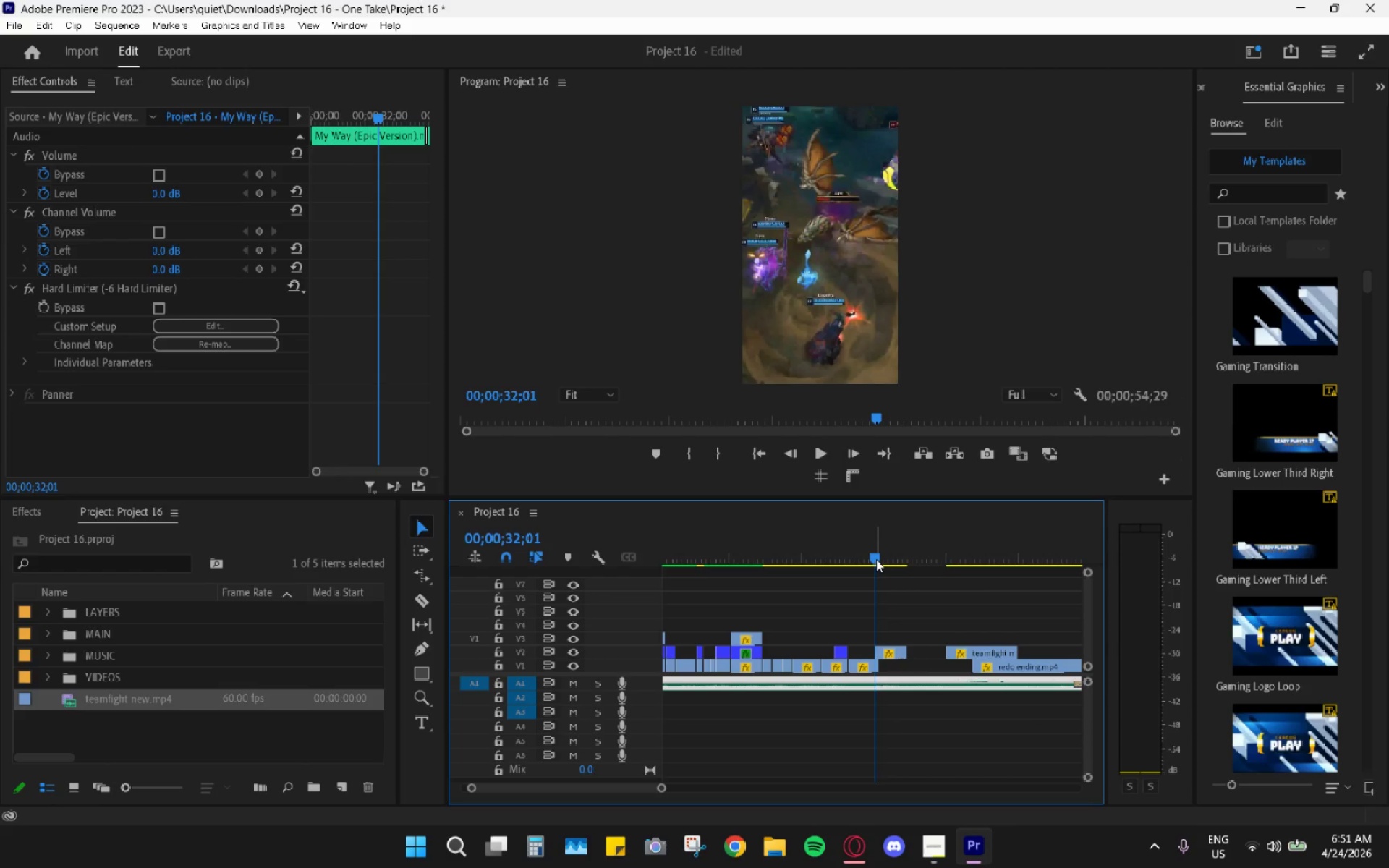 
key(Space)
 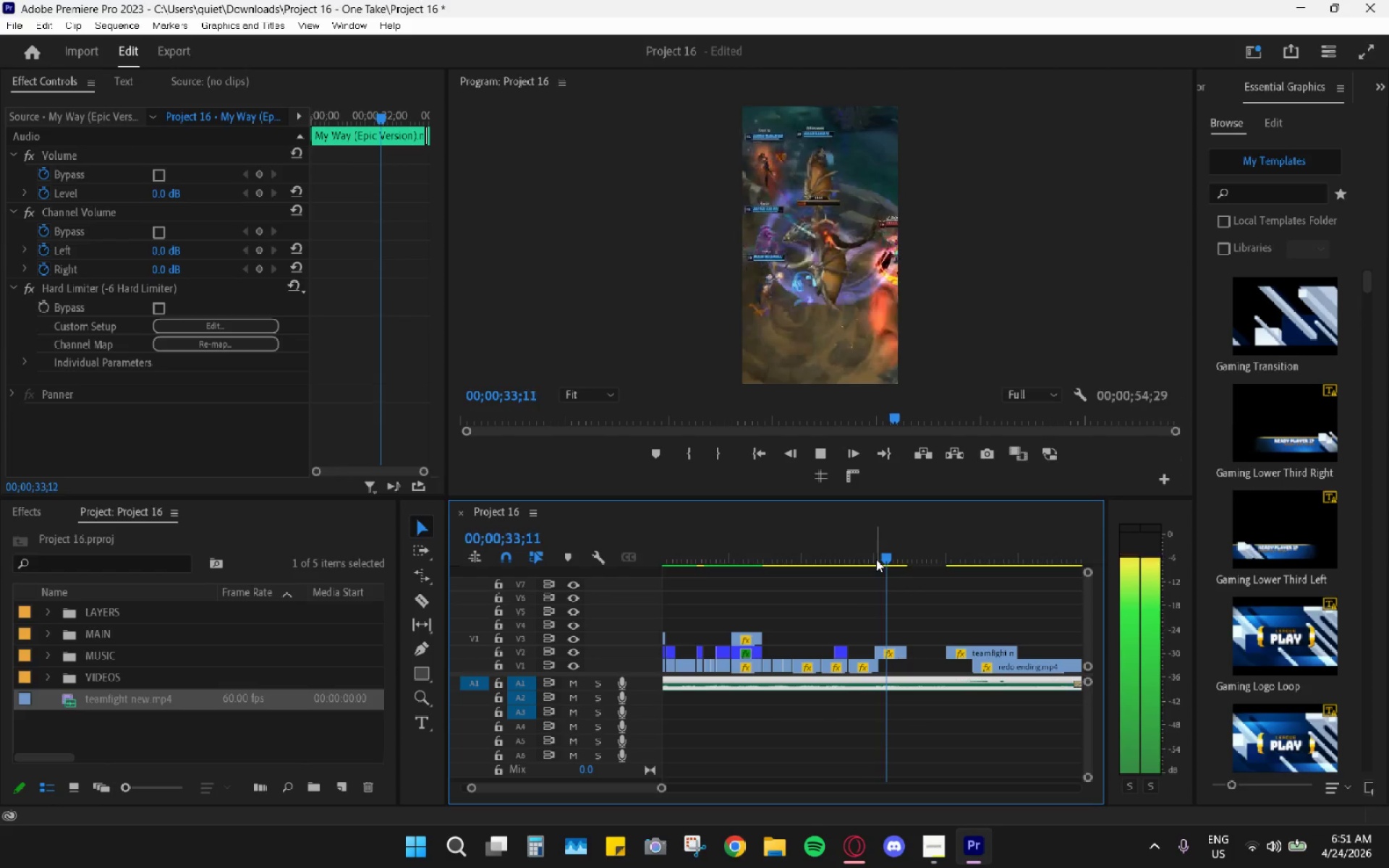 
hold_key(key=Space, duration=0.34)
 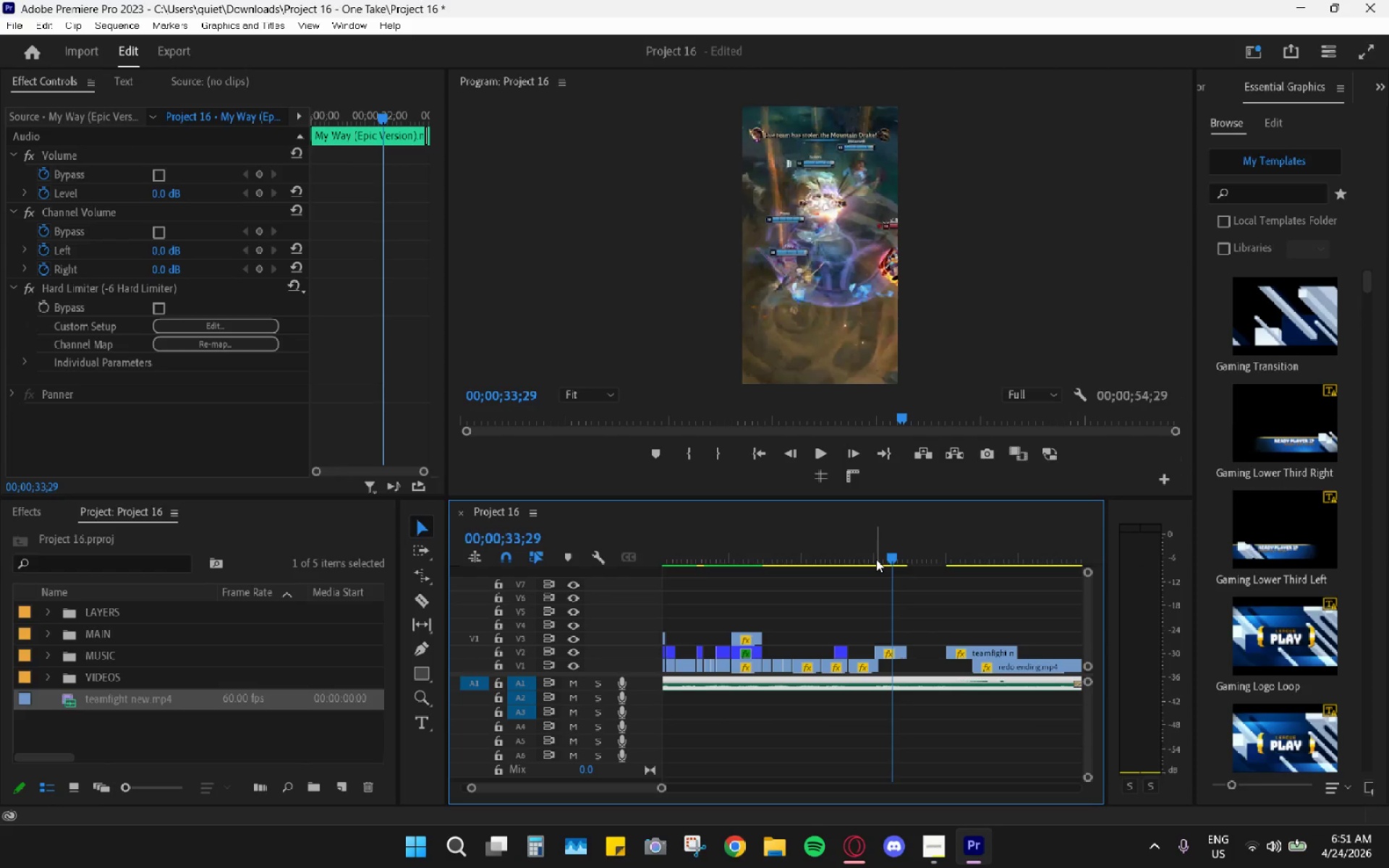 
key(Space)
 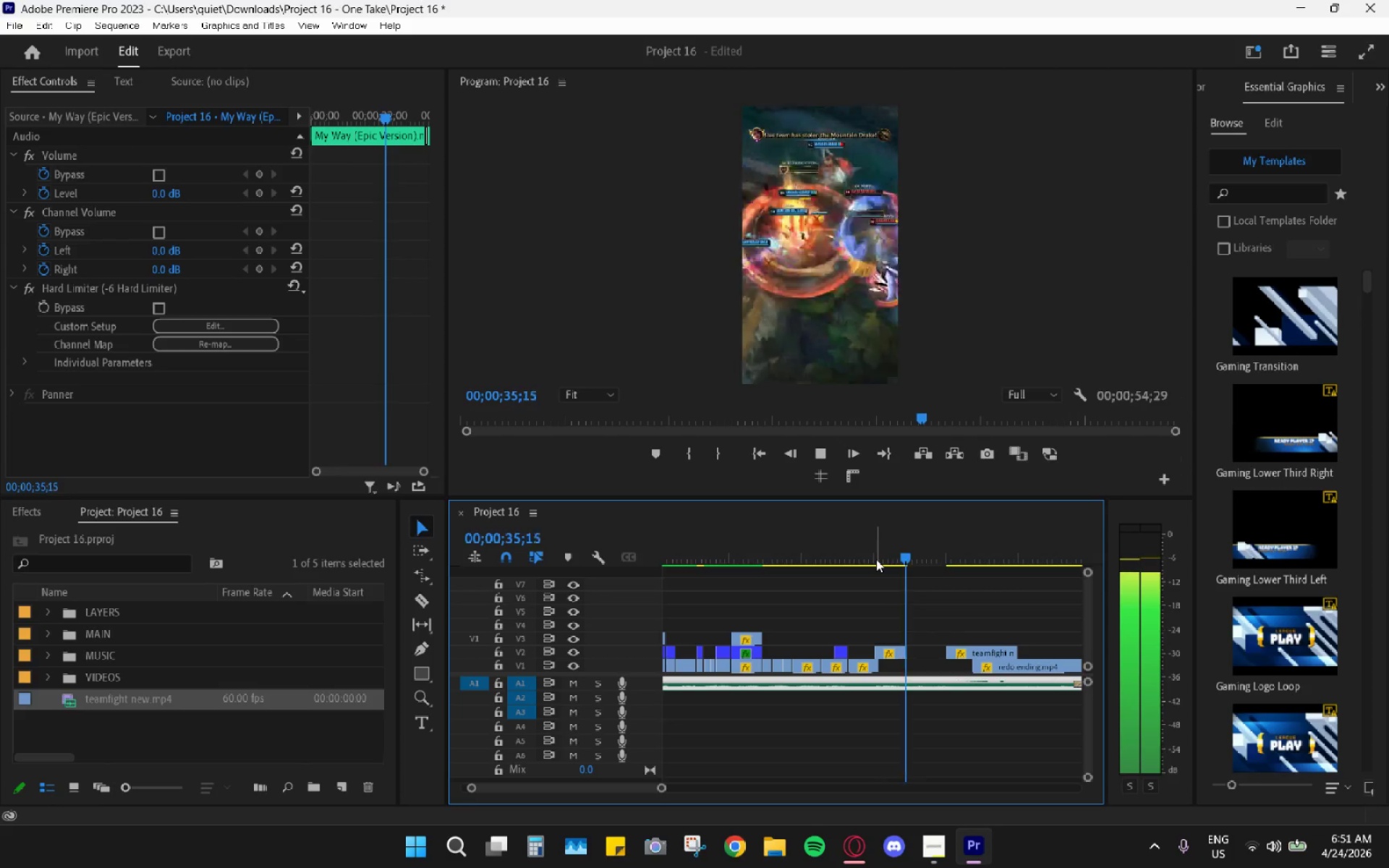 
key(Space)
 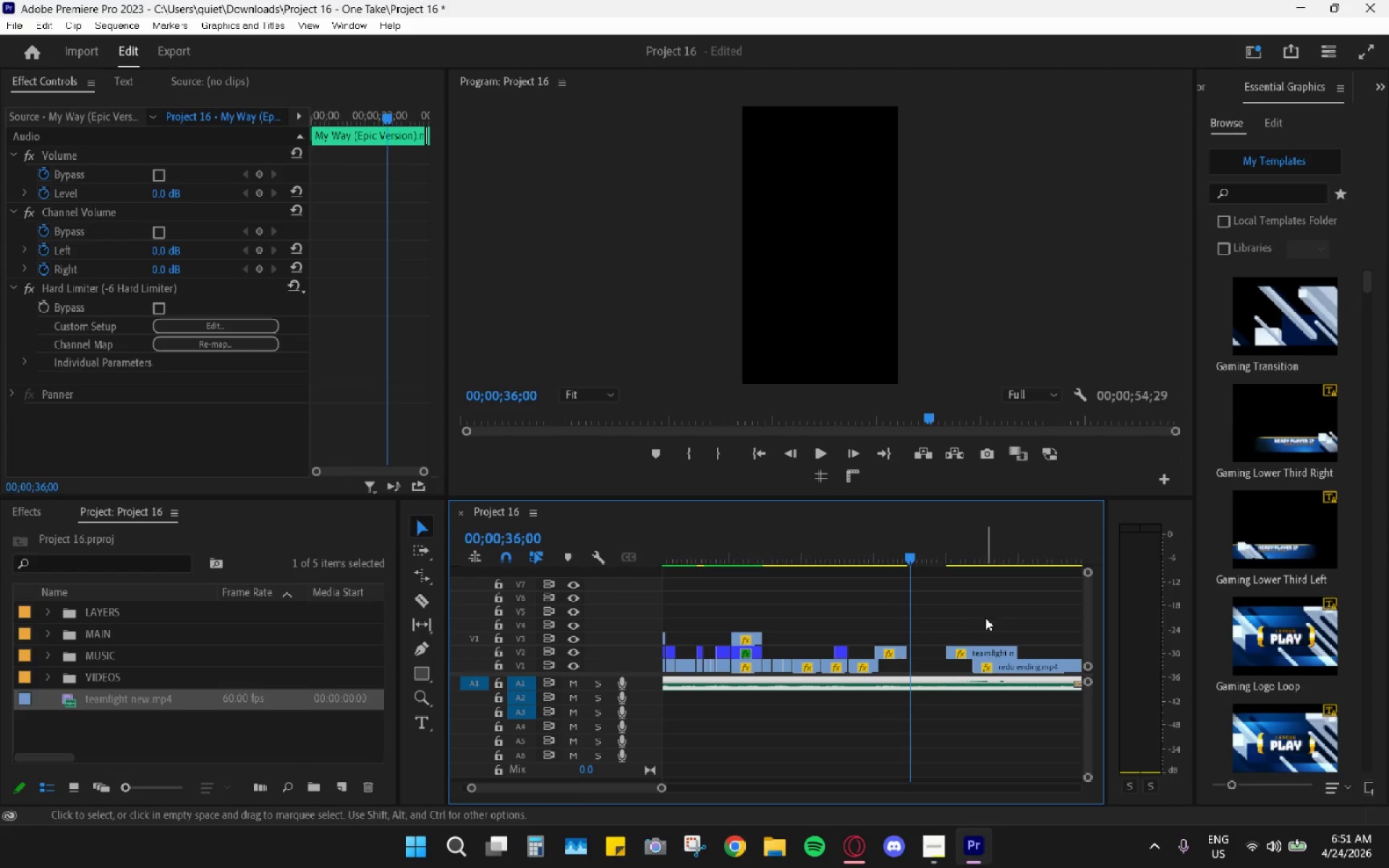 
left_click([904, 558])
 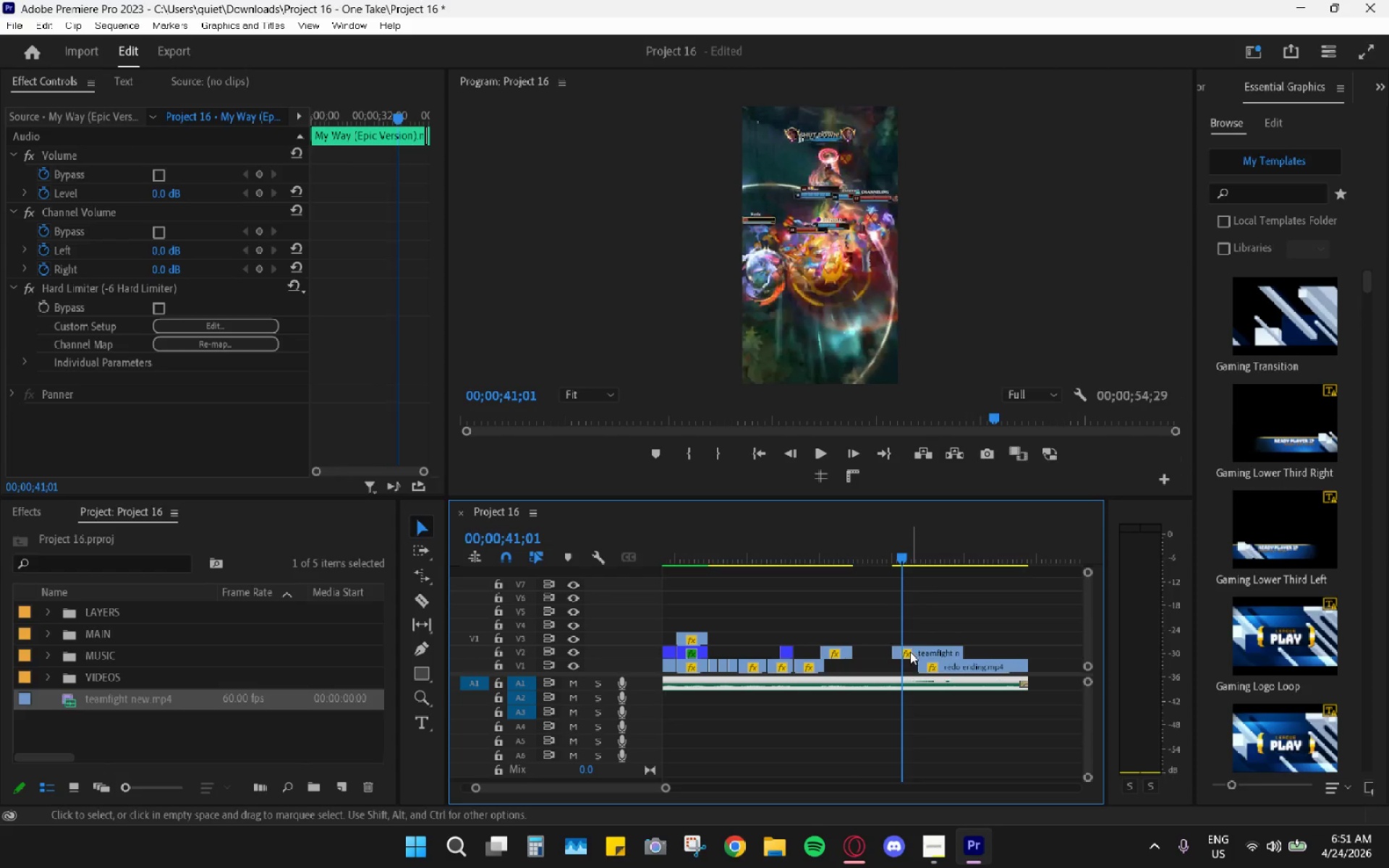 
scroll: coordinate [986, 620], scroll_direction: down, amount: 2.0
 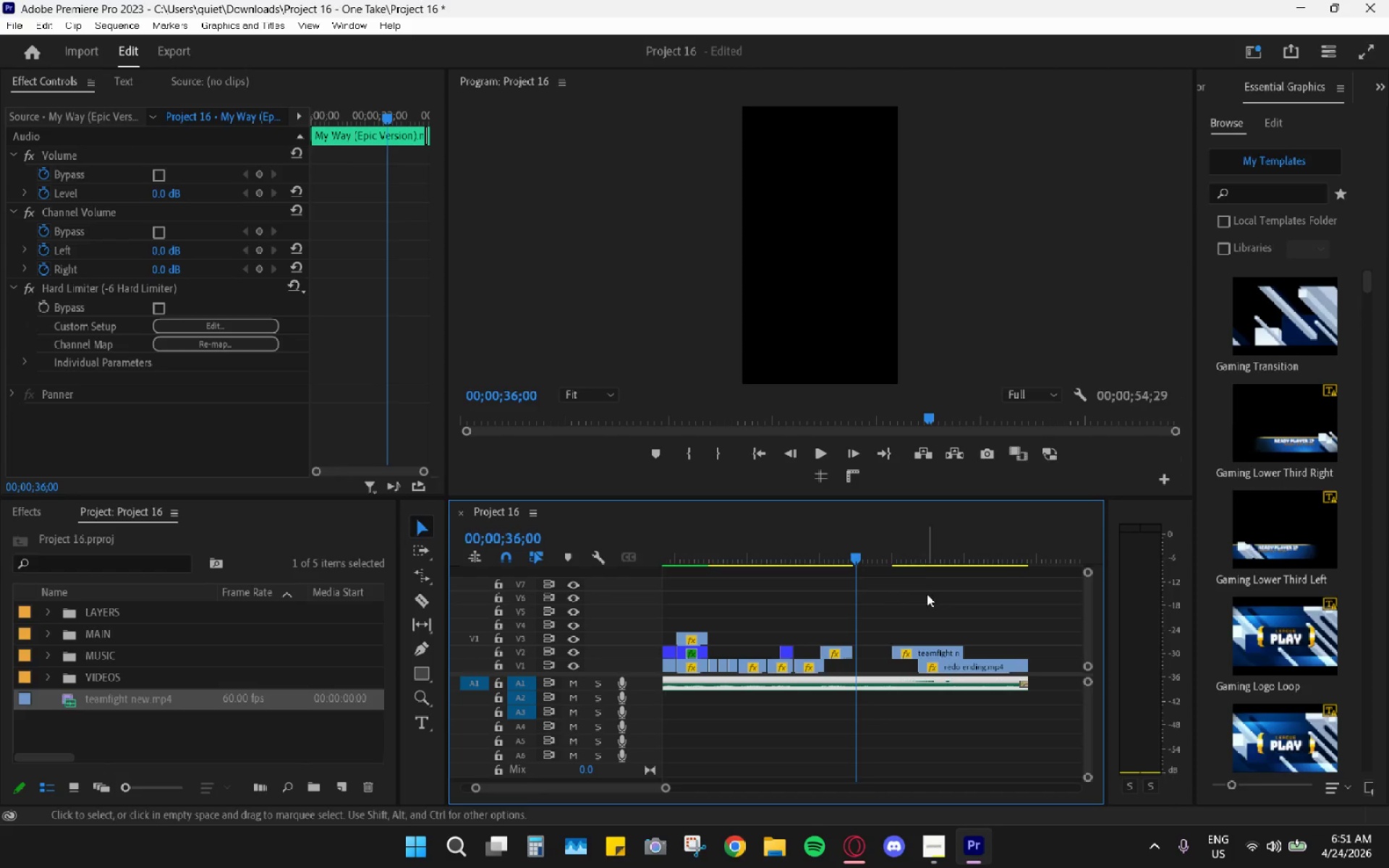 
left_click_drag(start_coordinate=[911, 652], to_coordinate=[897, 632])
 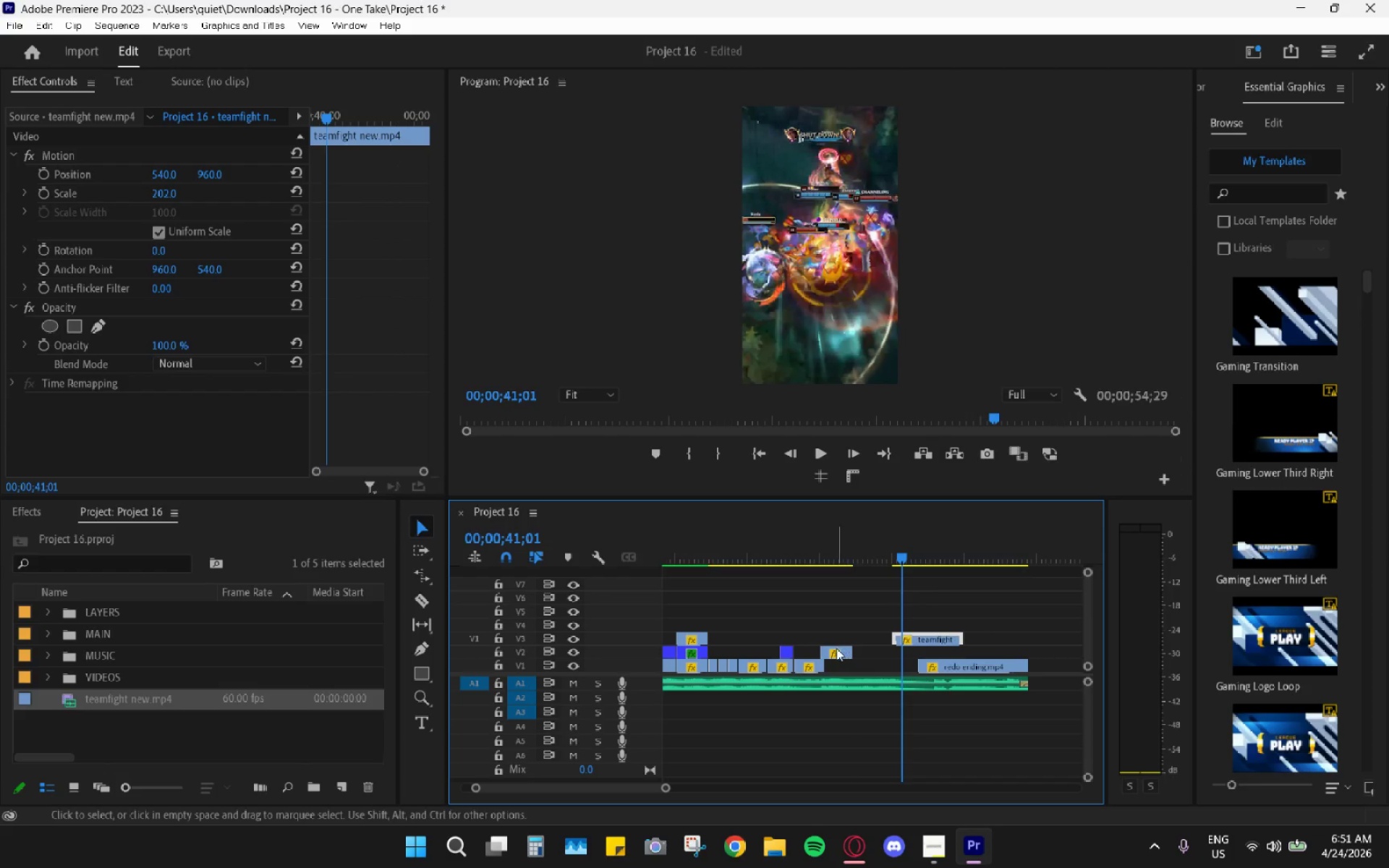 
left_click_drag(start_coordinate=[836, 649], to_coordinate=[836, 658])
 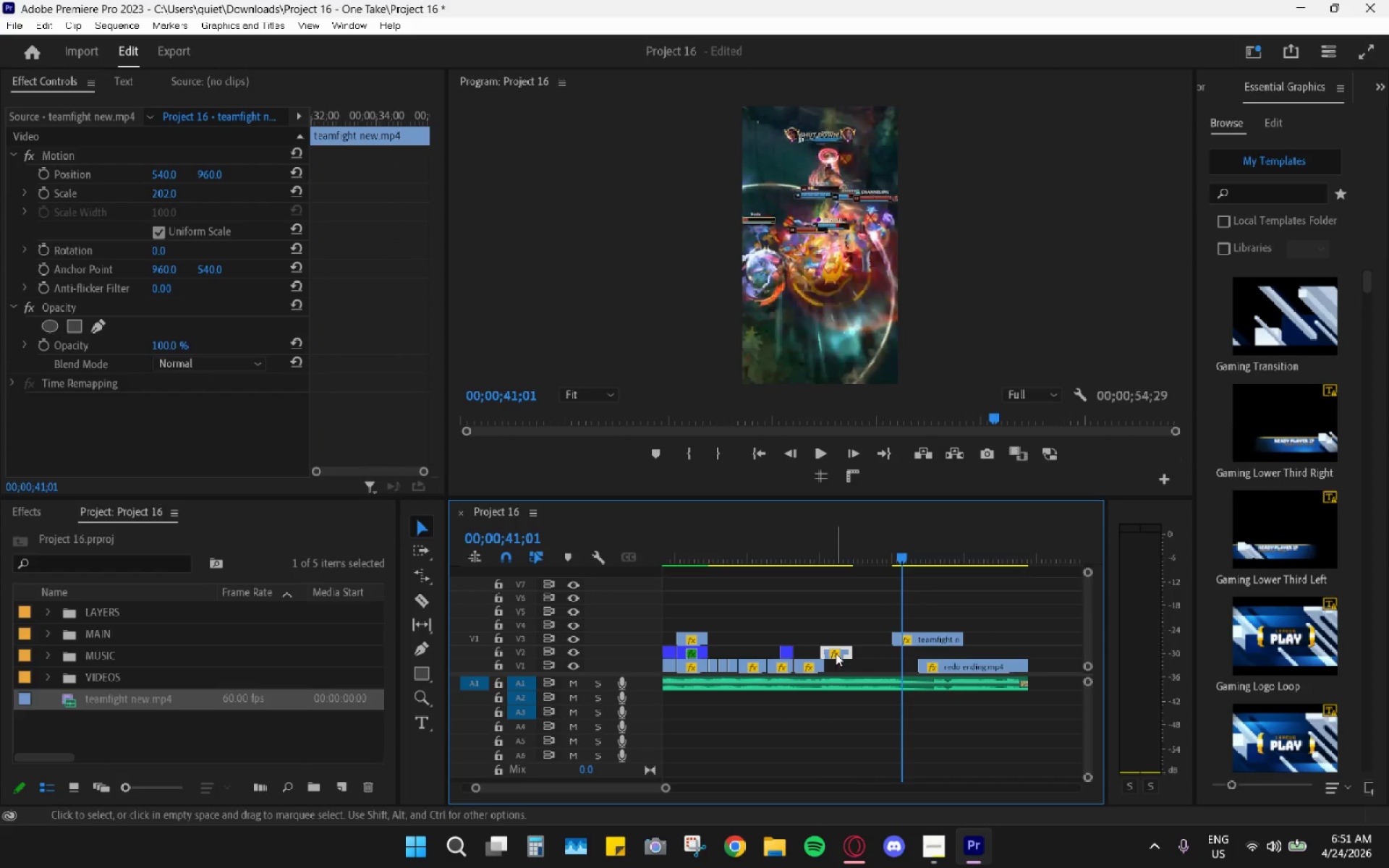 
left_click_drag(start_coordinate=[836, 650], to_coordinate=[836, 661])
 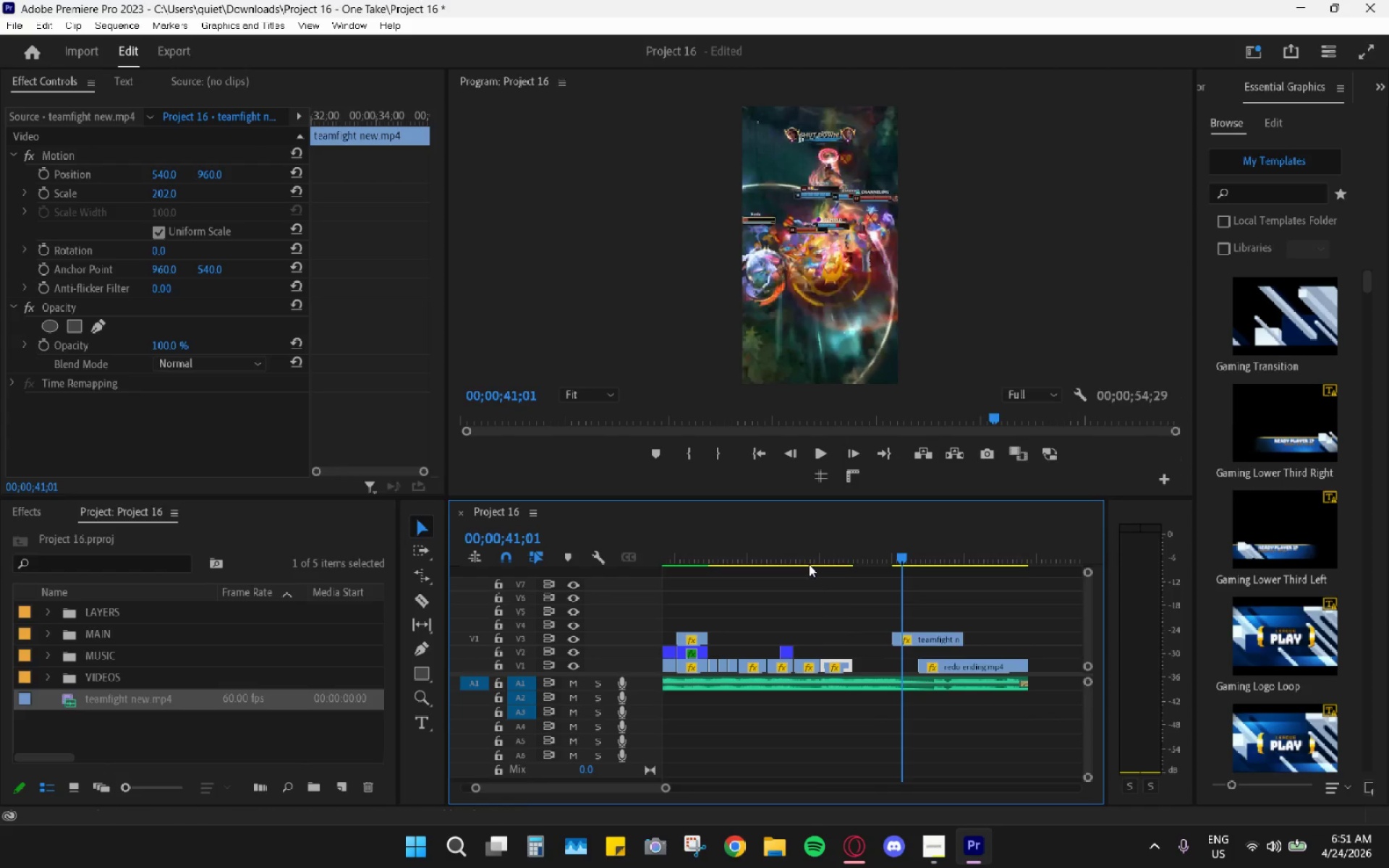 
left_click_drag(start_coordinate=[807, 563], to_coordinate=[790, 563])
 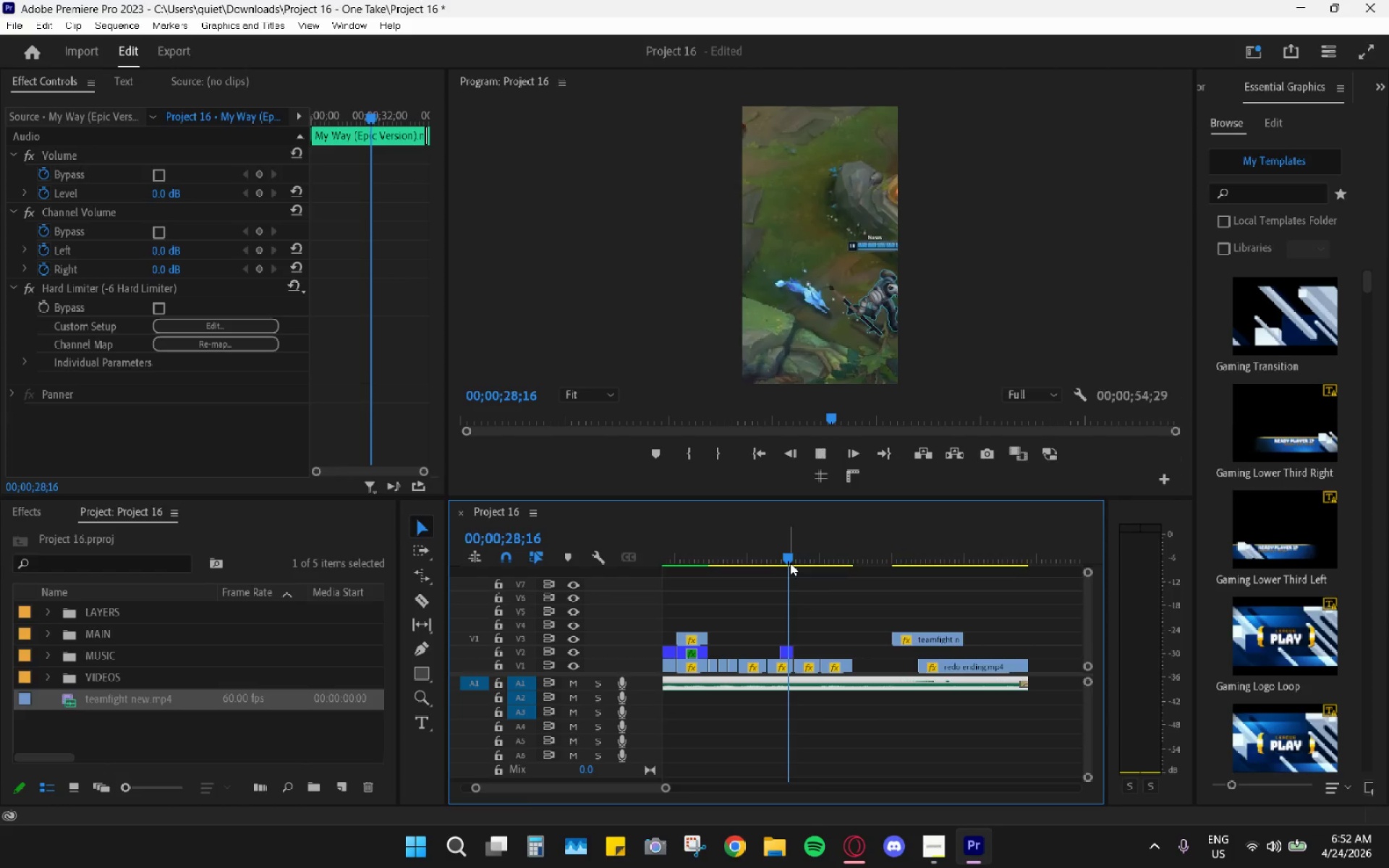 
key(Space)
 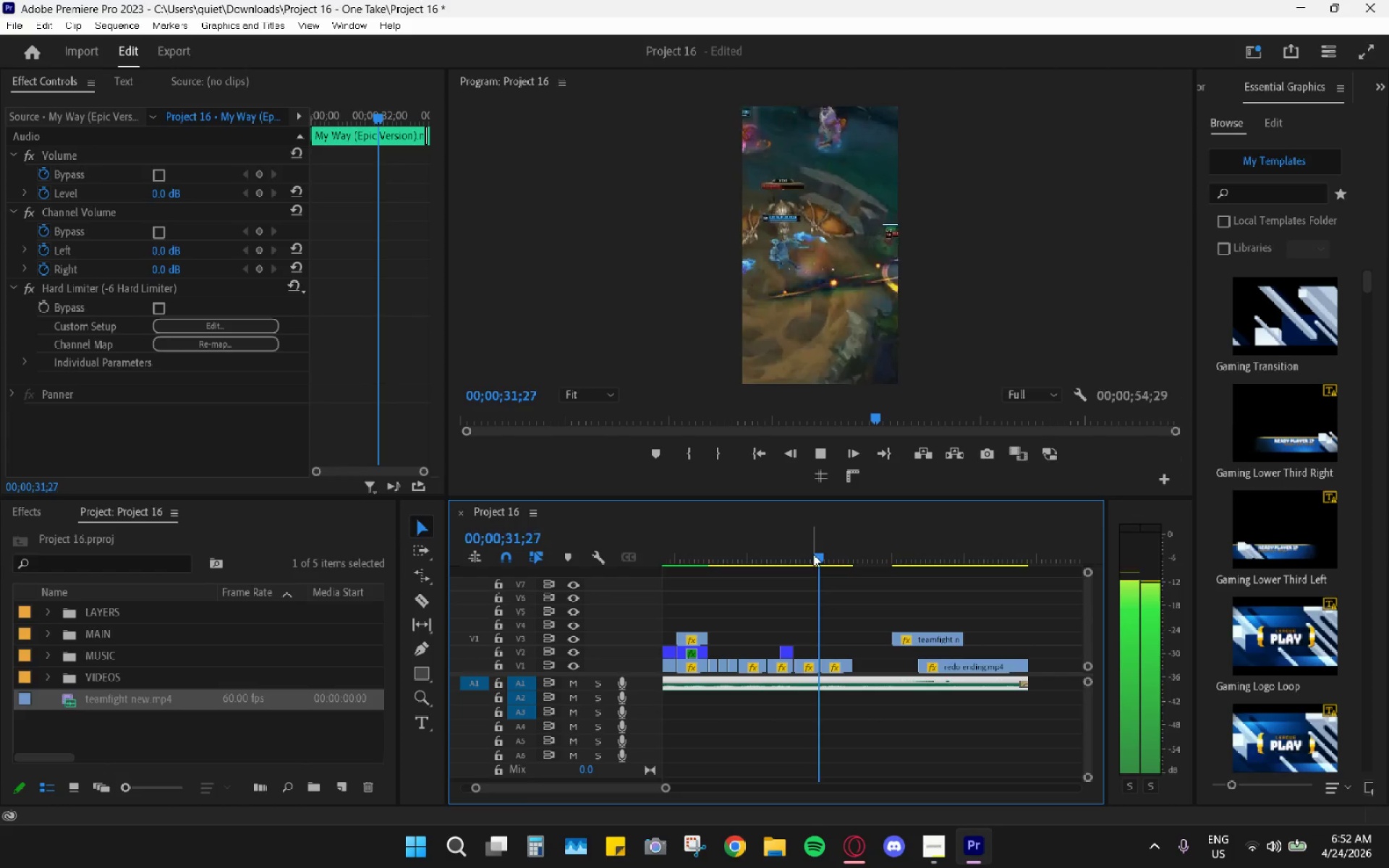 
key(Space)